 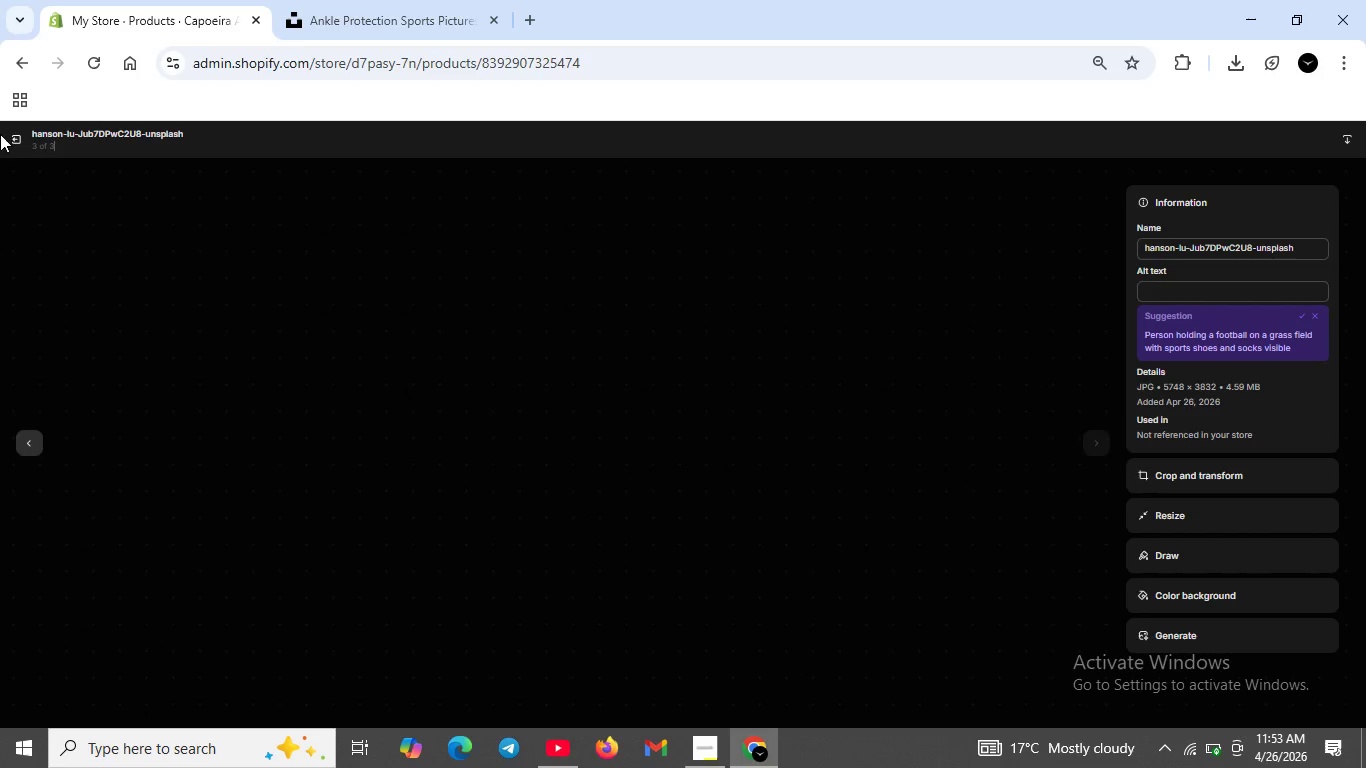 
left_click([17, 131])
 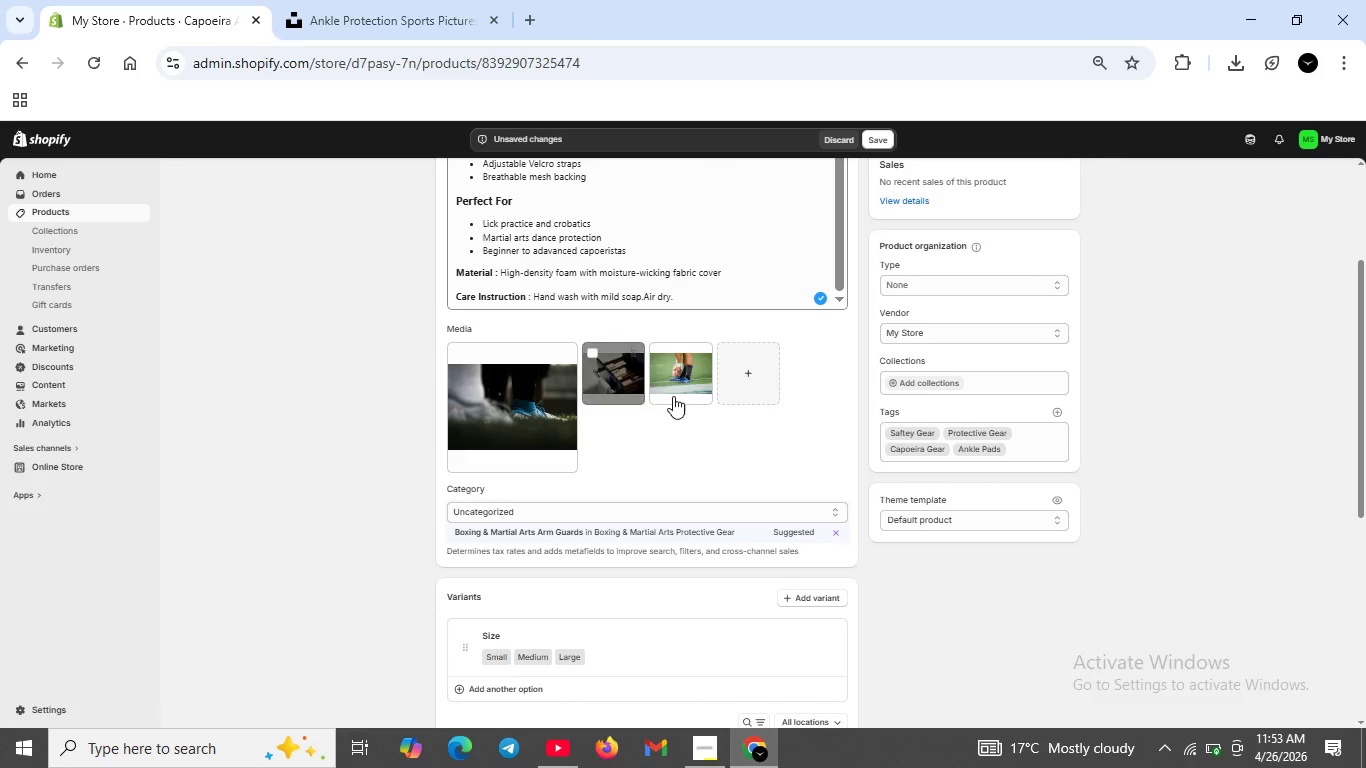 
left_click([680, 383])
 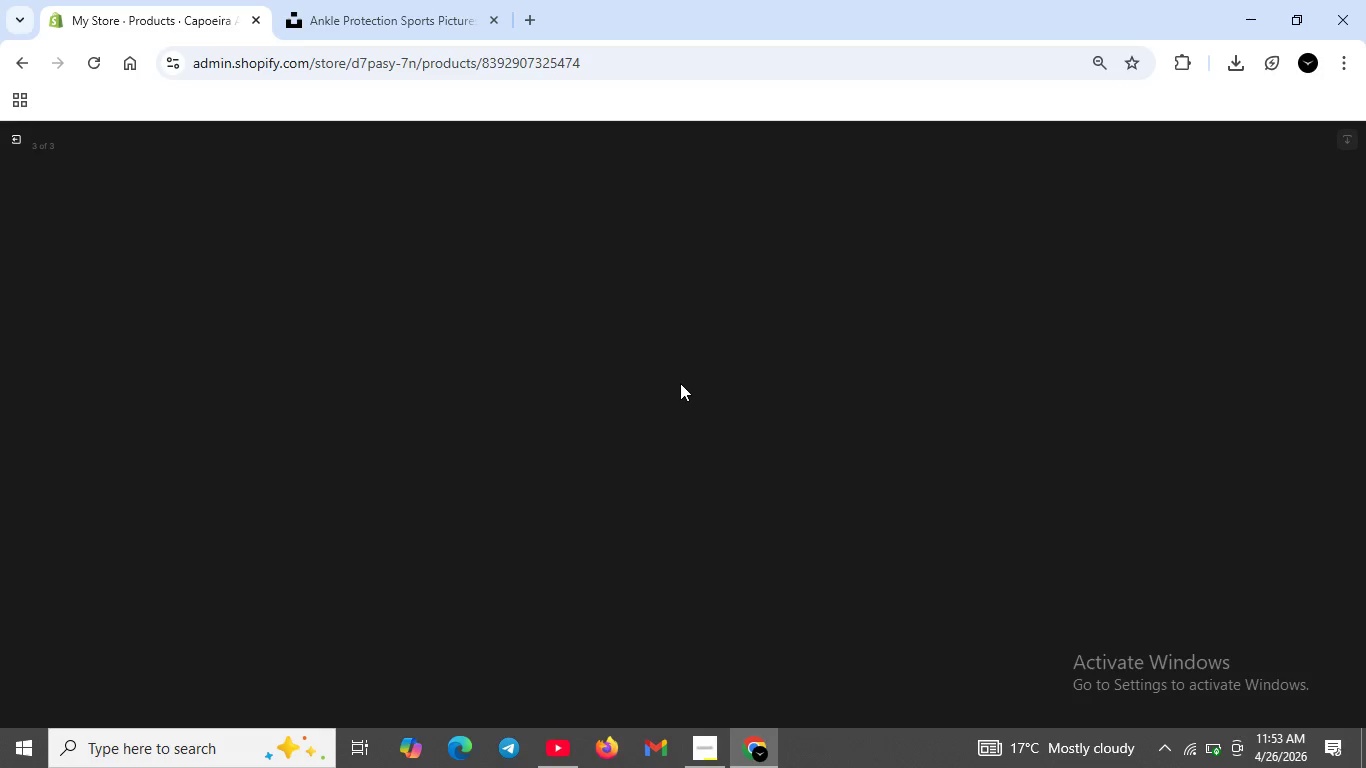 
wait(12.48)
 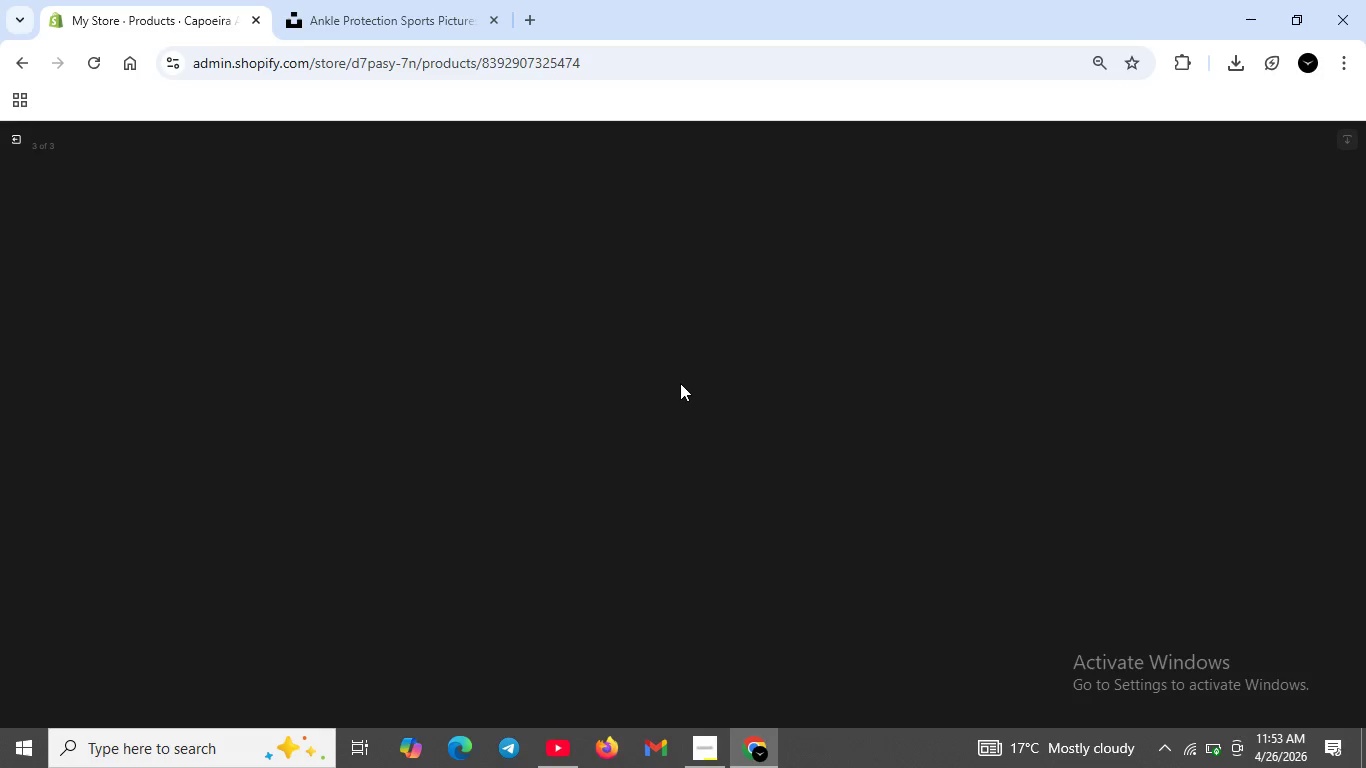 
left_click([17, 134])
 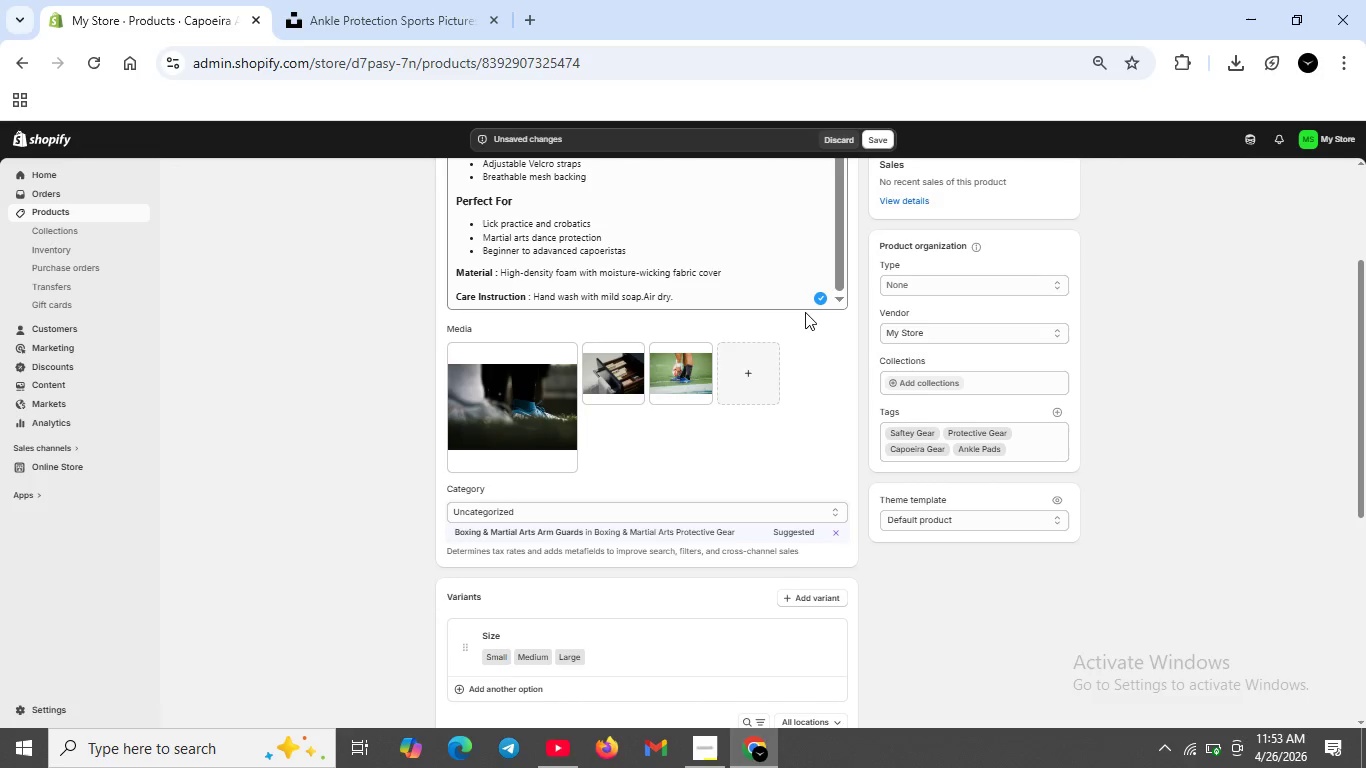 
left_click_drag(start_coordinate=[680, 383], to_coordinate=[686, 383])
 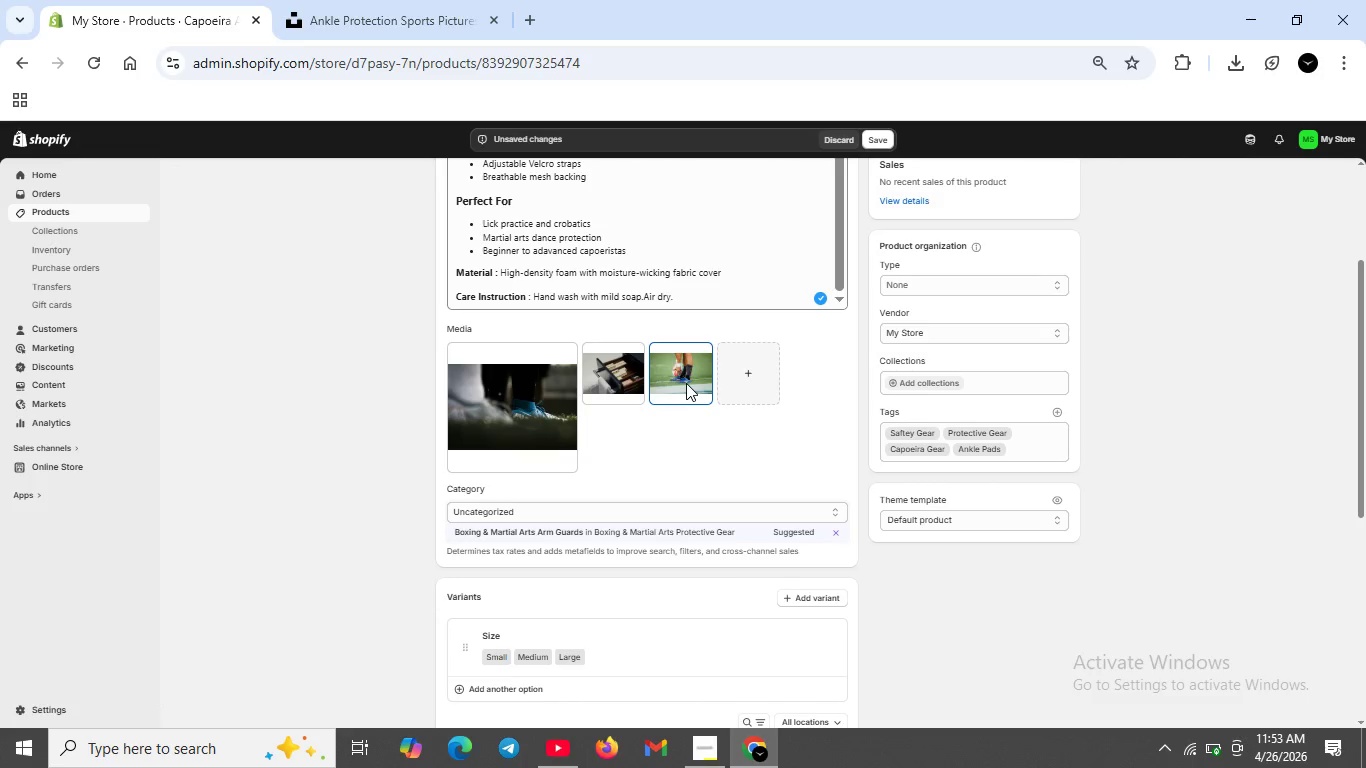 
double_click([686, 383])
 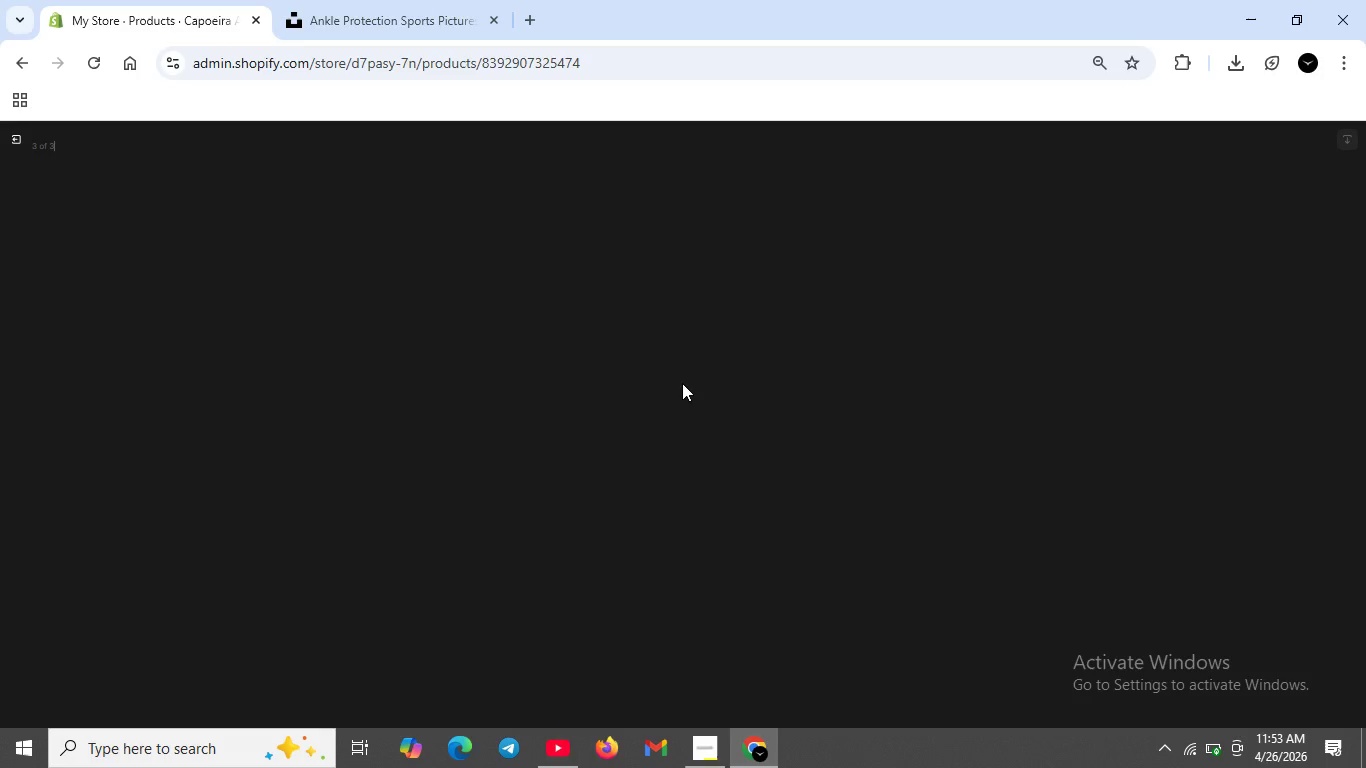 
wait(8.36)
 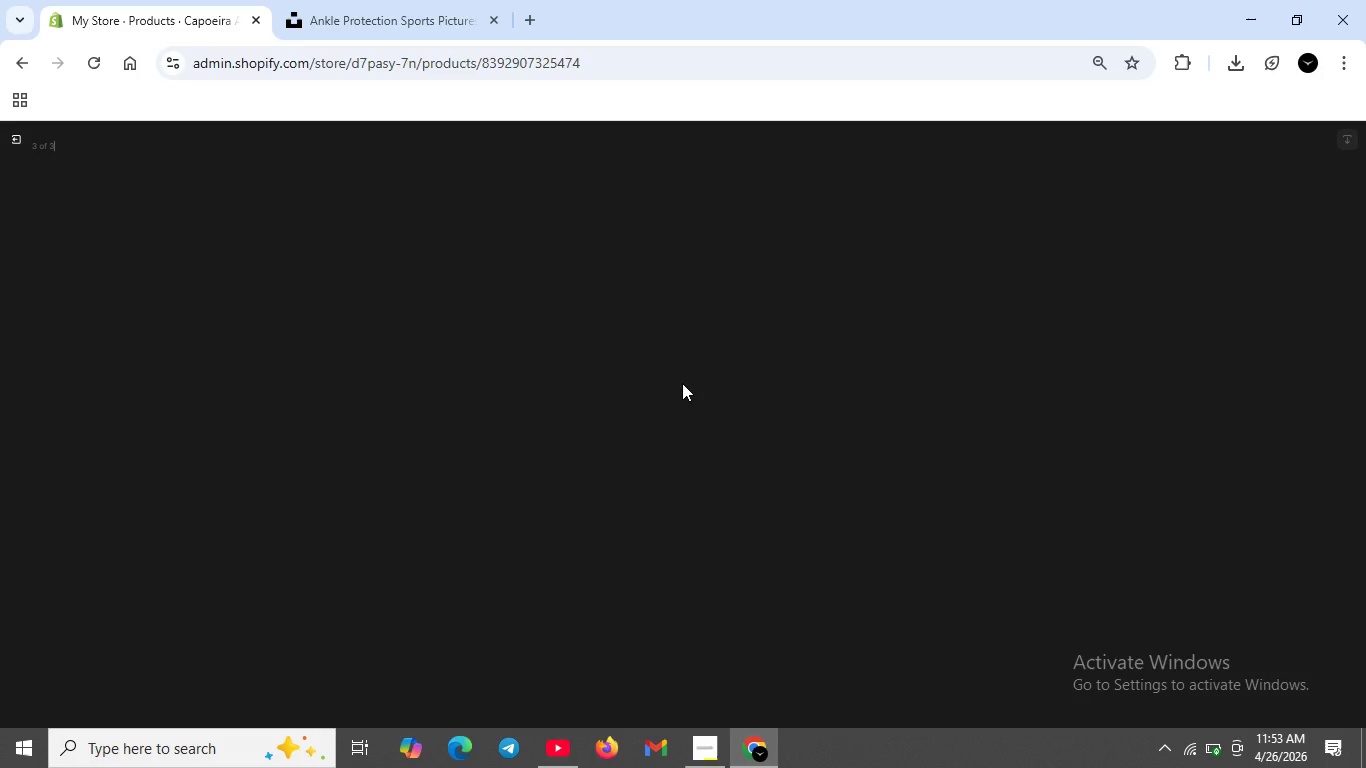 
left_click([1168, 296])
 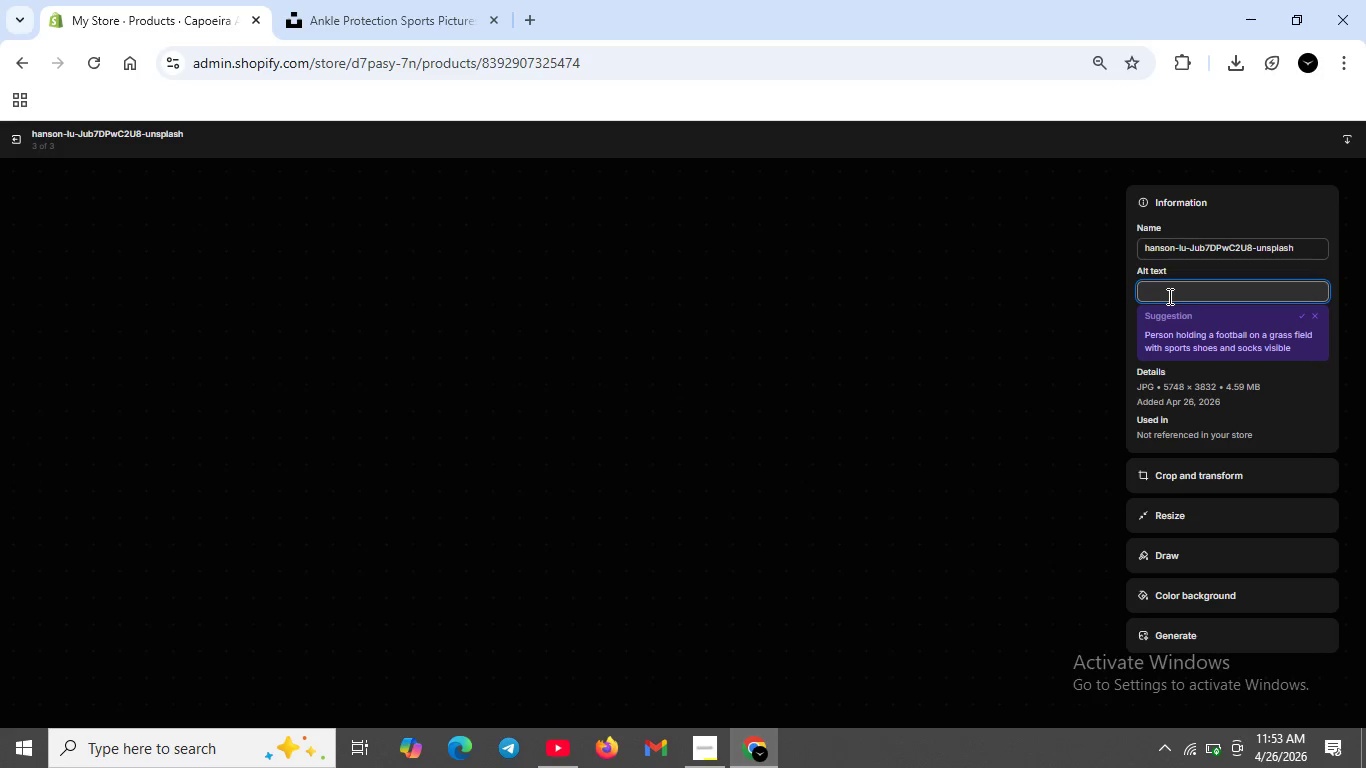 
left_click([1168, 296])
 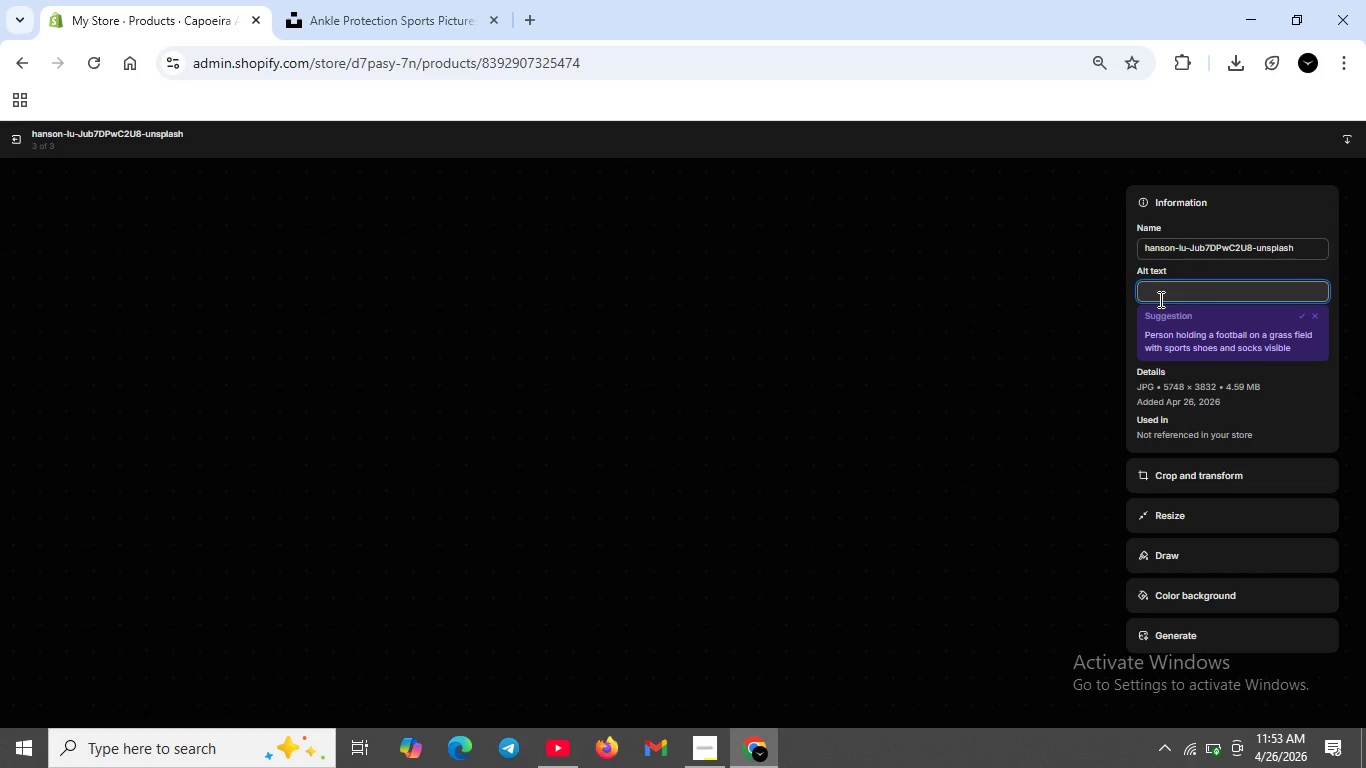 
type(Close up of ankle pad material--breathable mesh backin )
key(Backspace)
type(g with foam paddding for cao)
 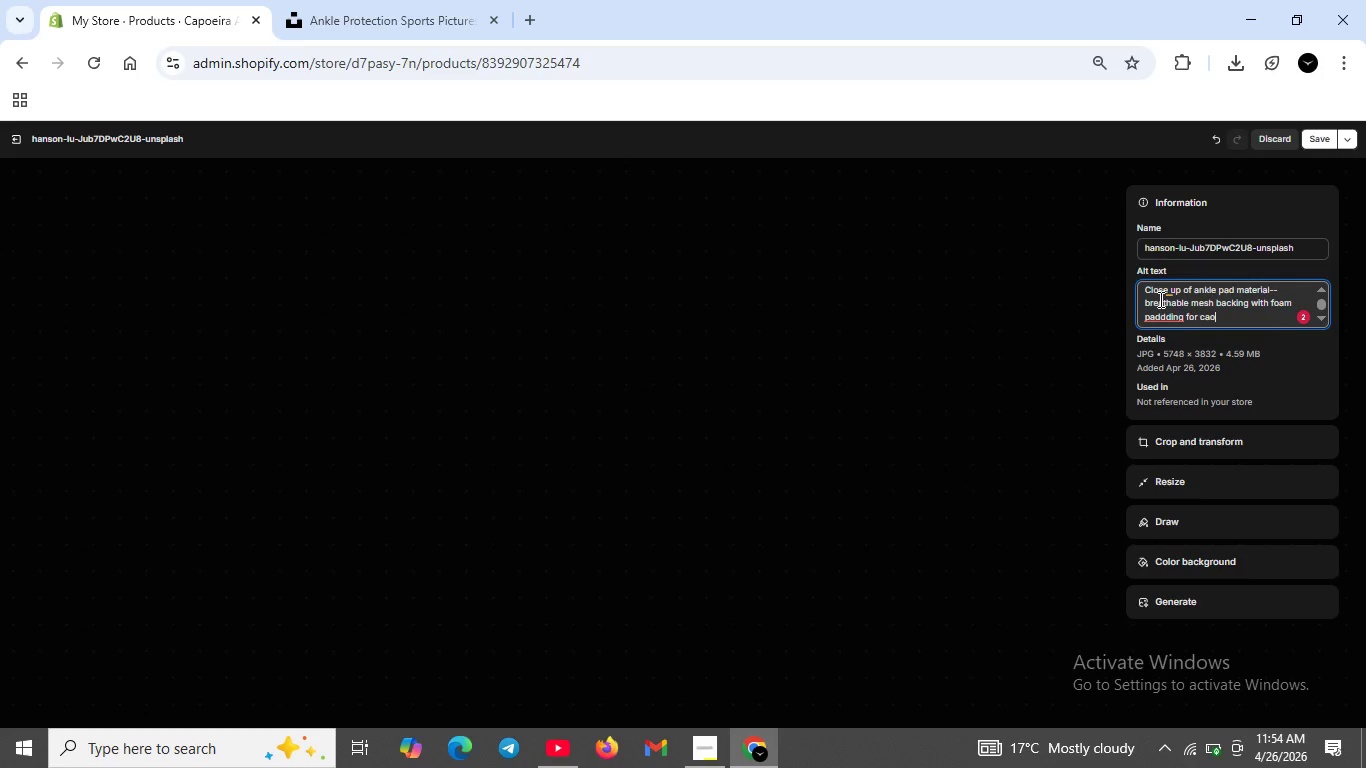 
key(Backspace)
type(poeira martial arts dance)
 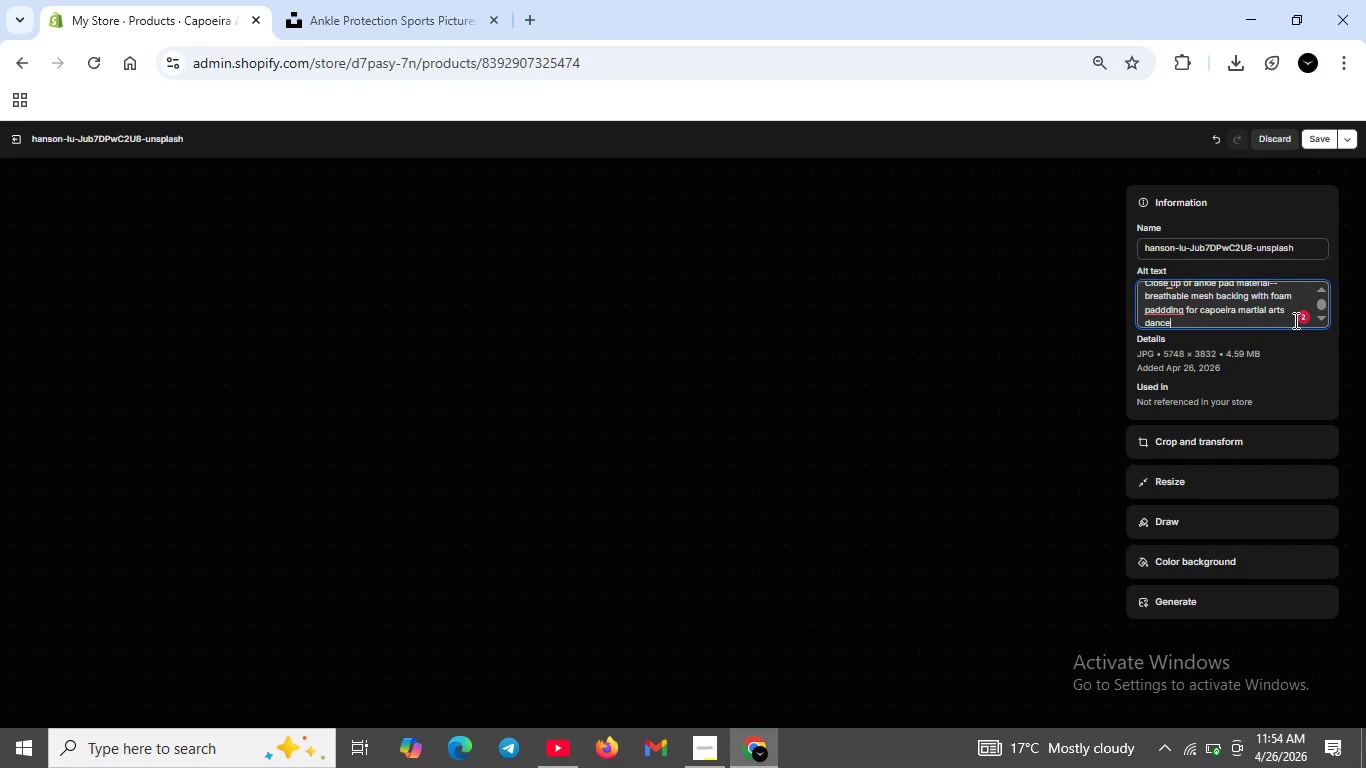 
left_click([1305, 317])
 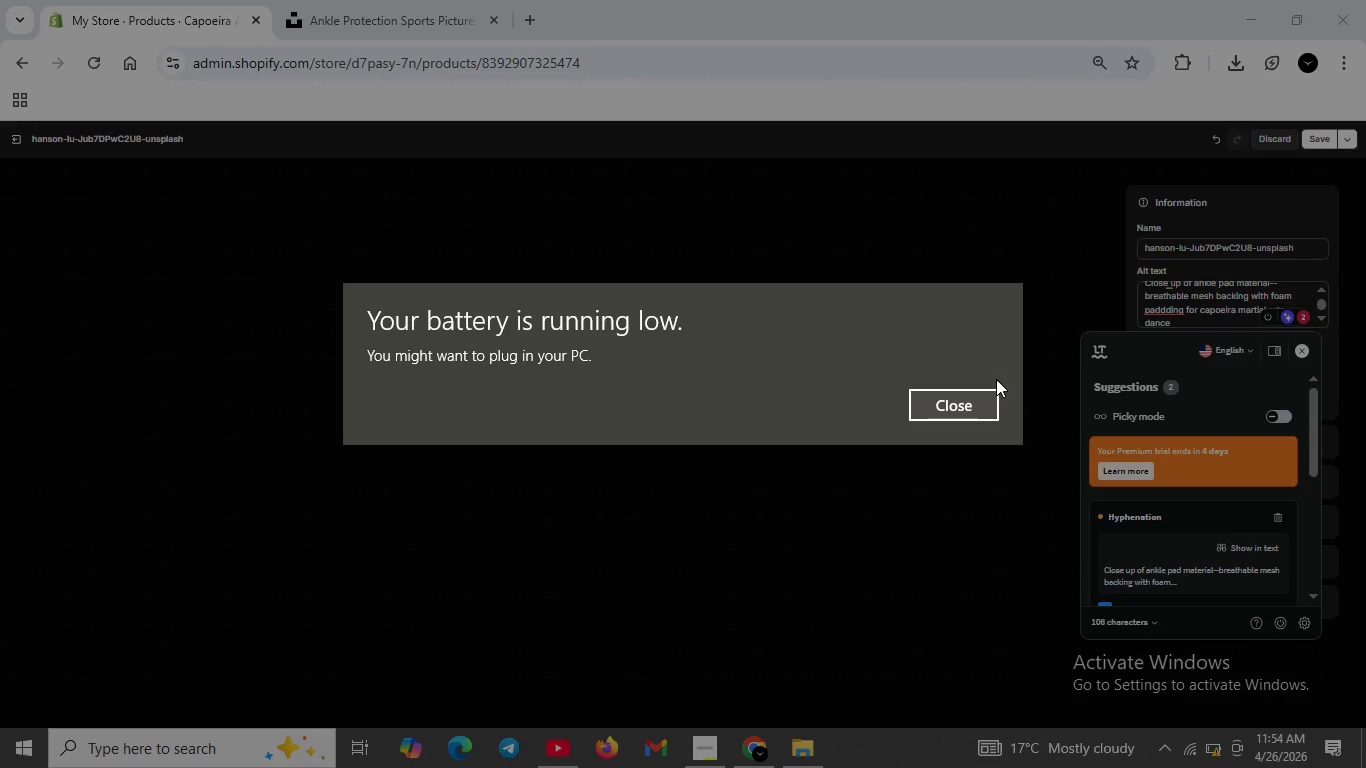 
wait(15.86)
 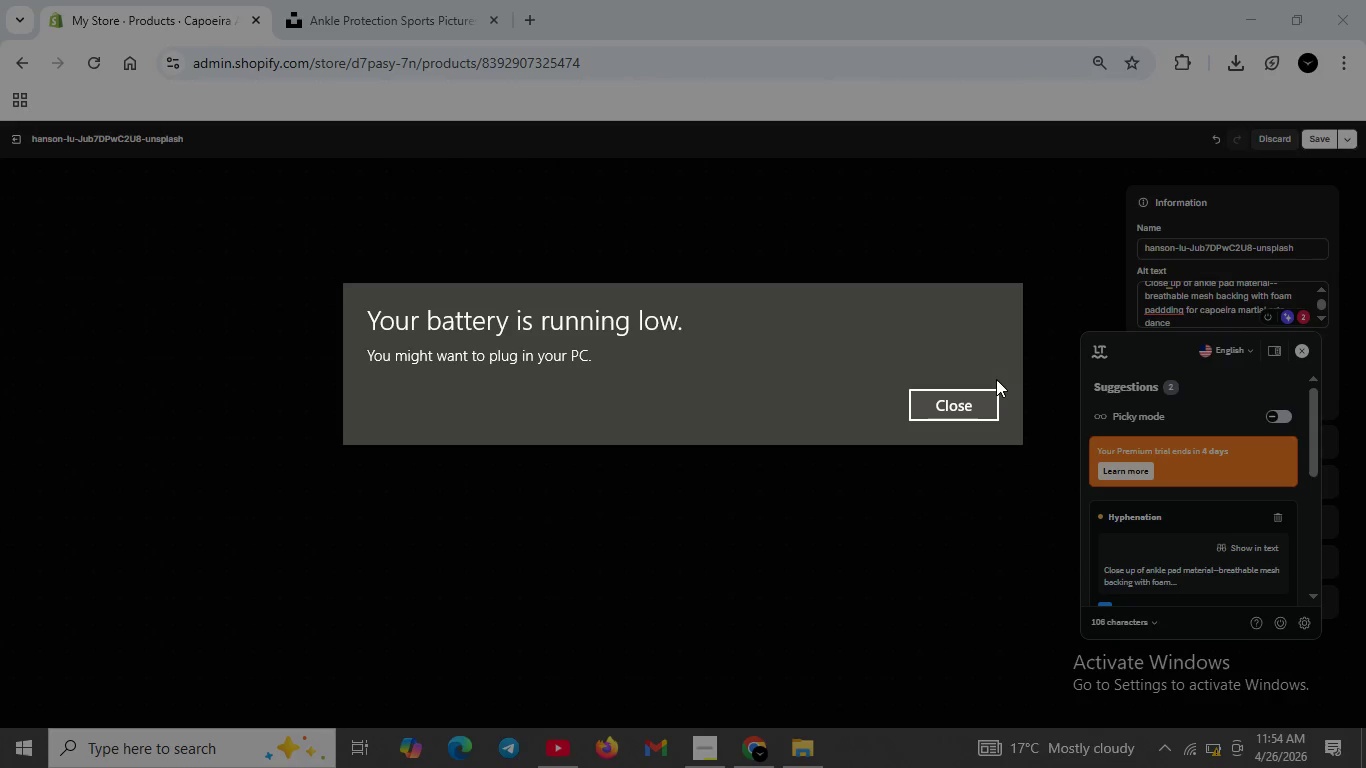 
scroll: coordinate [1142, 509], scroll_direction: down, amount: 2.0
 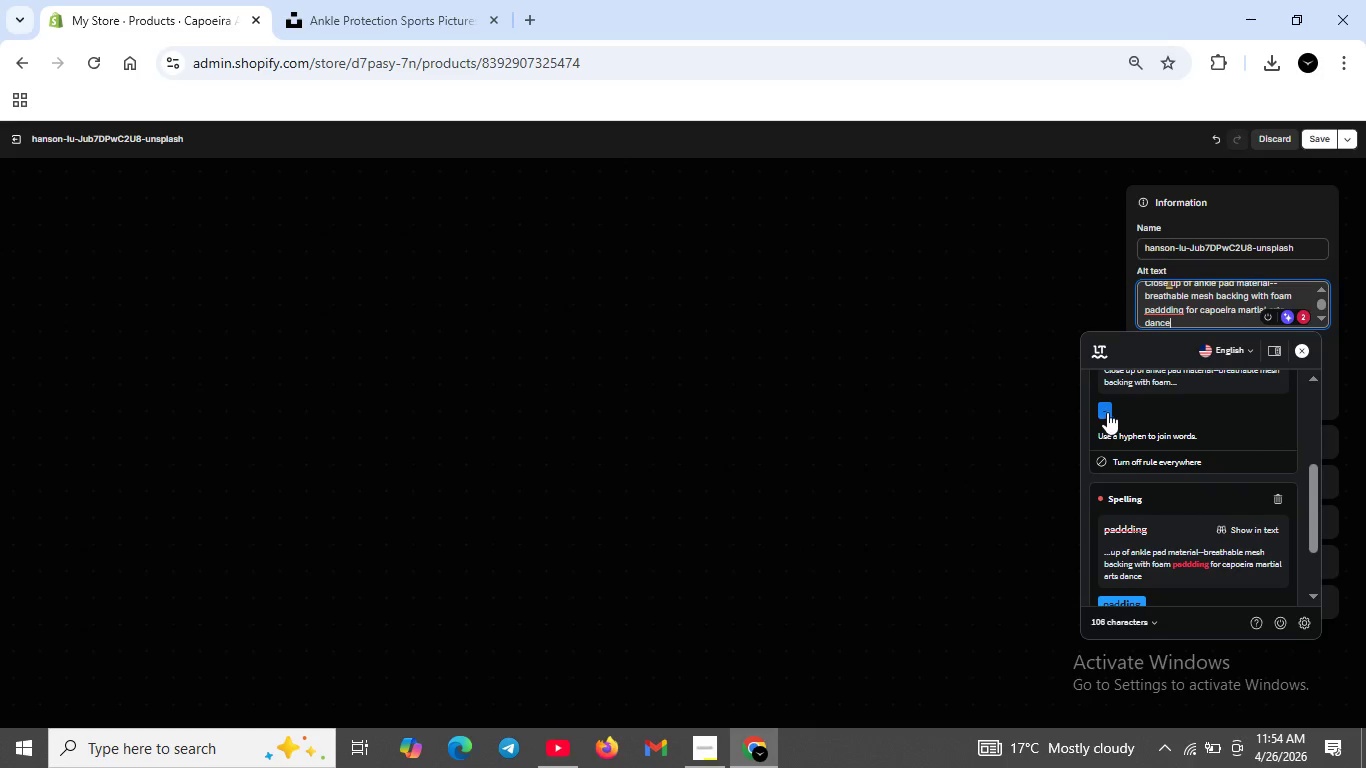 
left_click([1107, 412])
 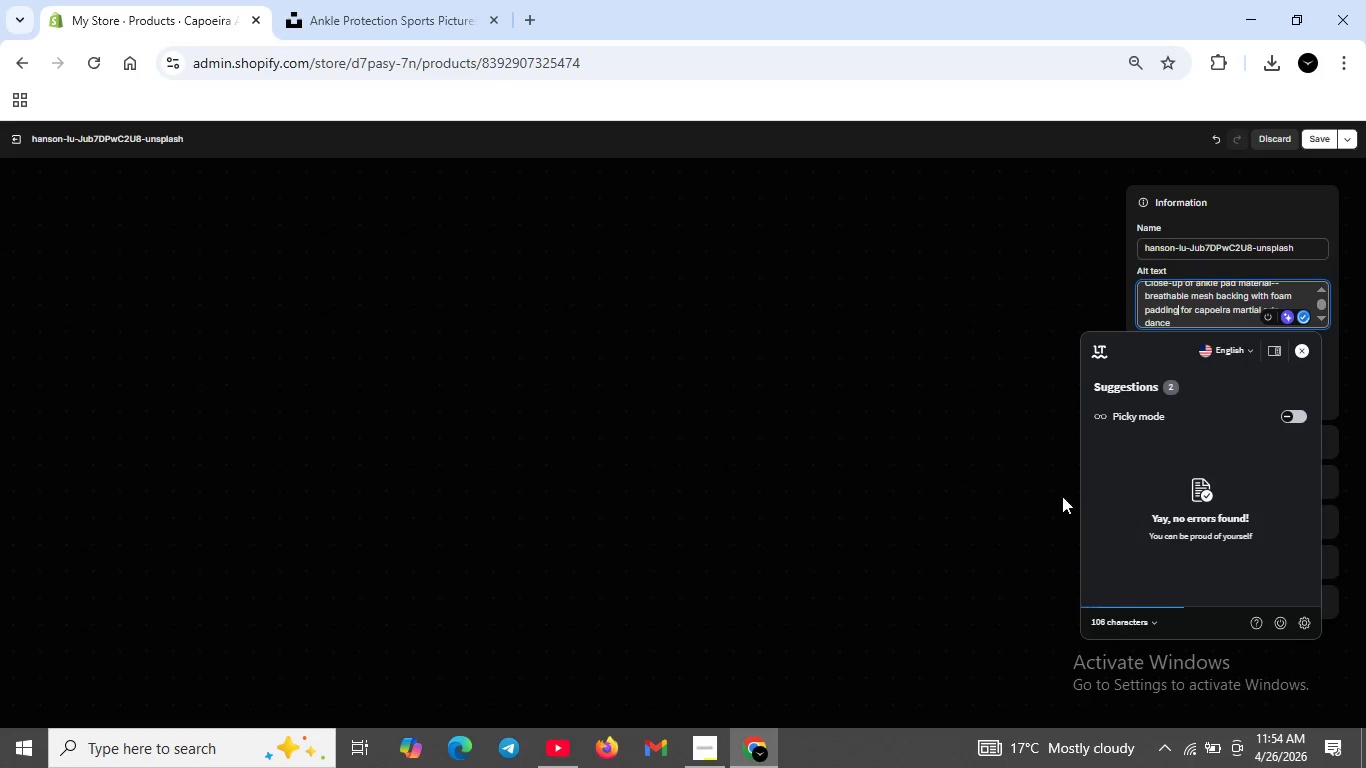 
left_click([1042, 496])
 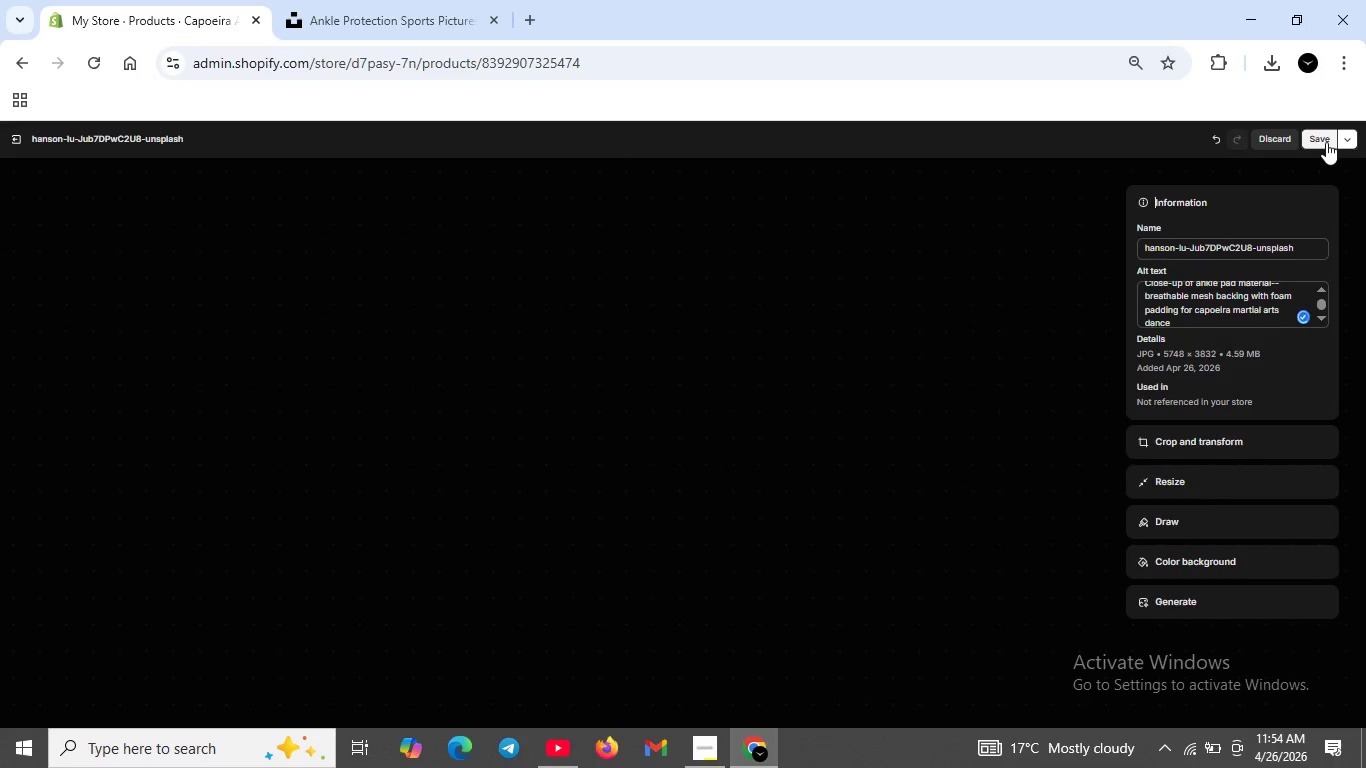 
left_click([1324, 141])
 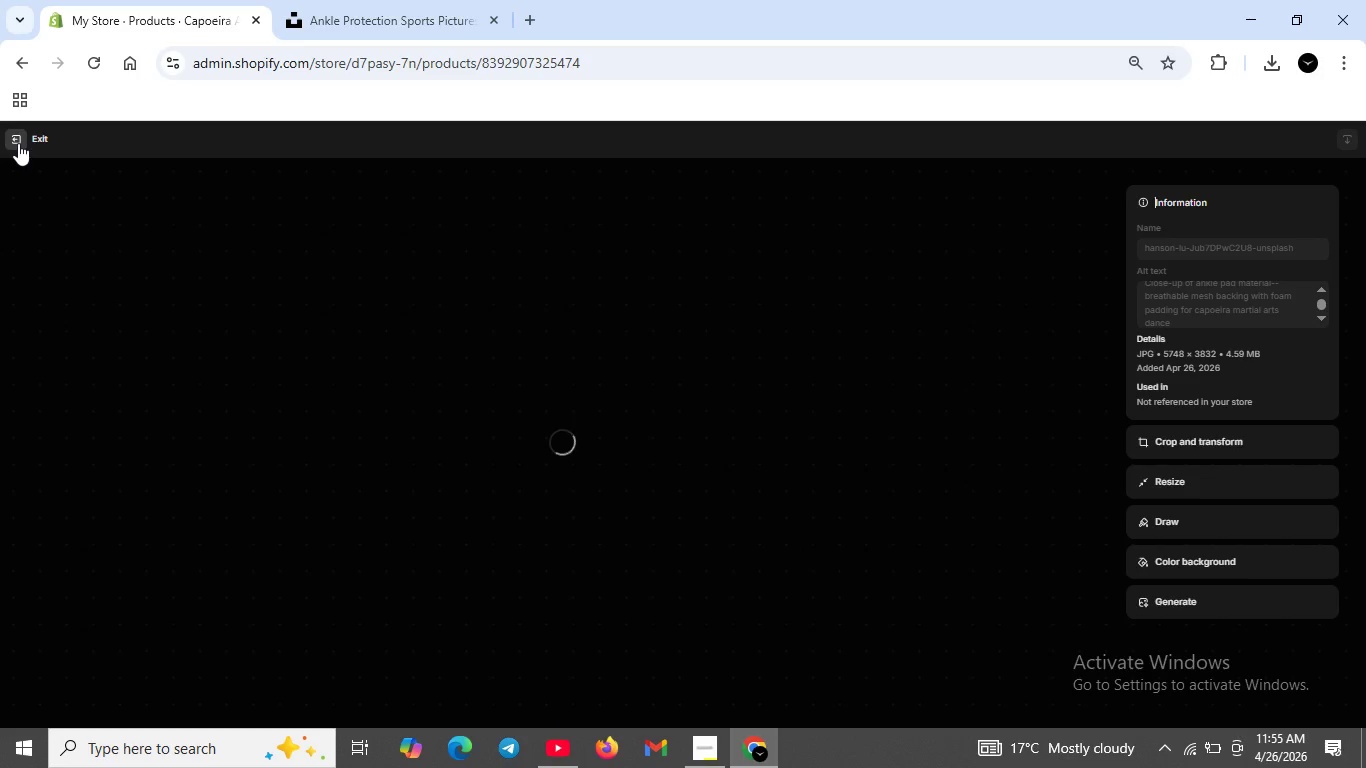 
wait(28.81)
 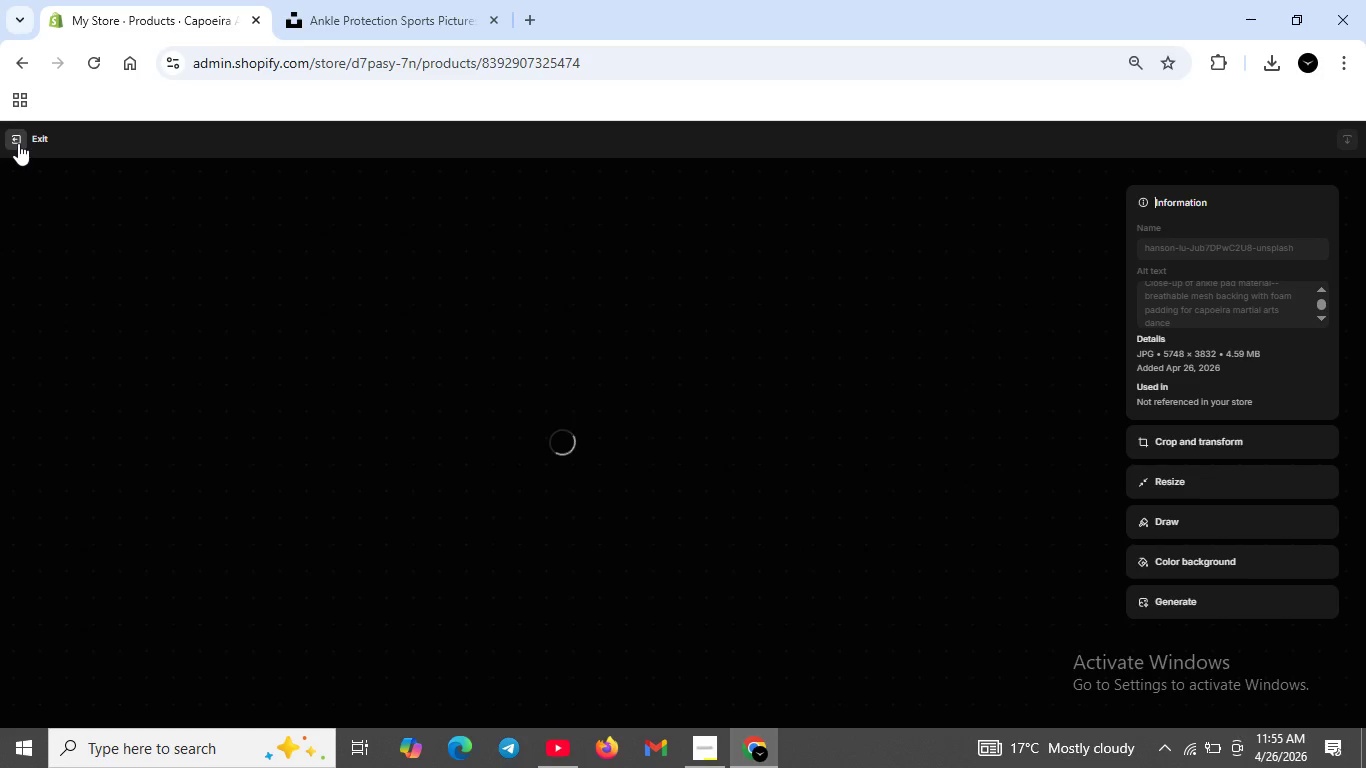 
scroll: coordinate [879, 323], scroll_direction: up, amount: 2.0
 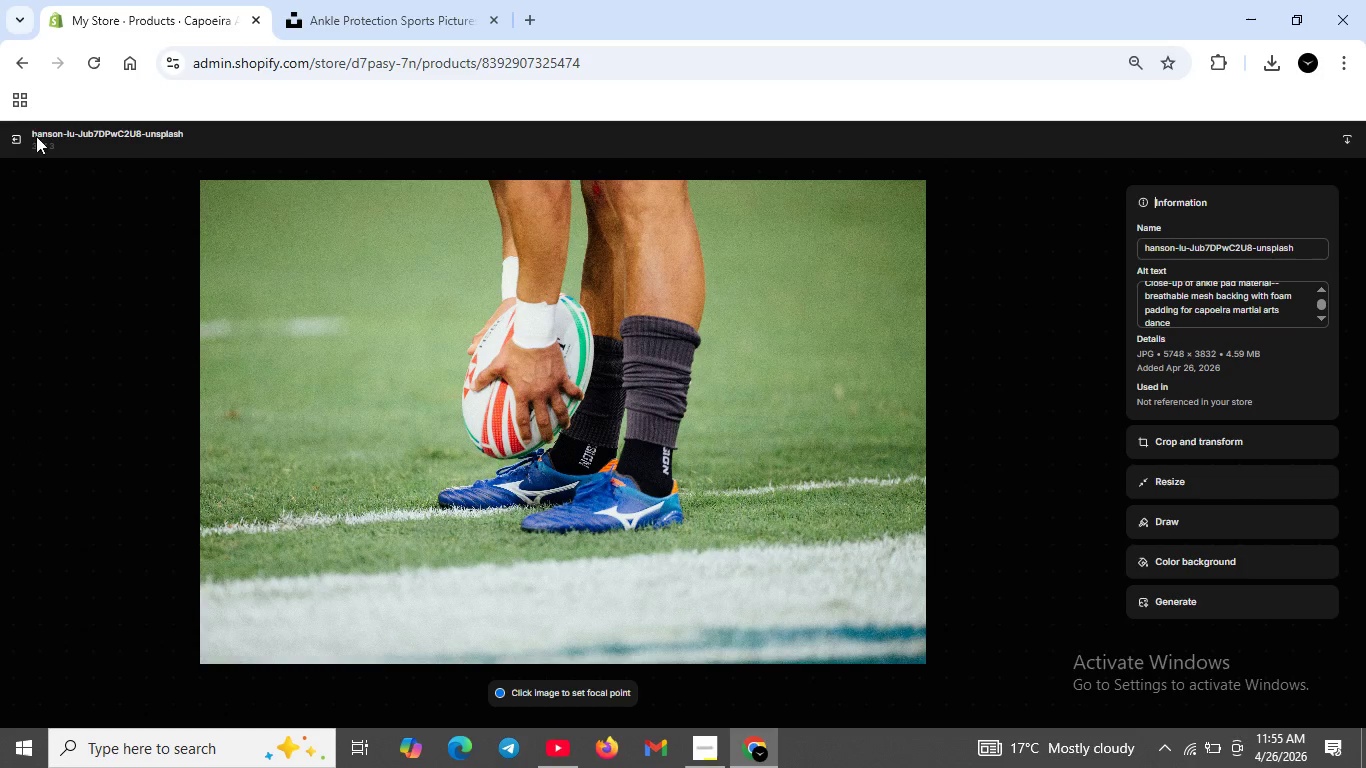 
left_click([21, 137])
 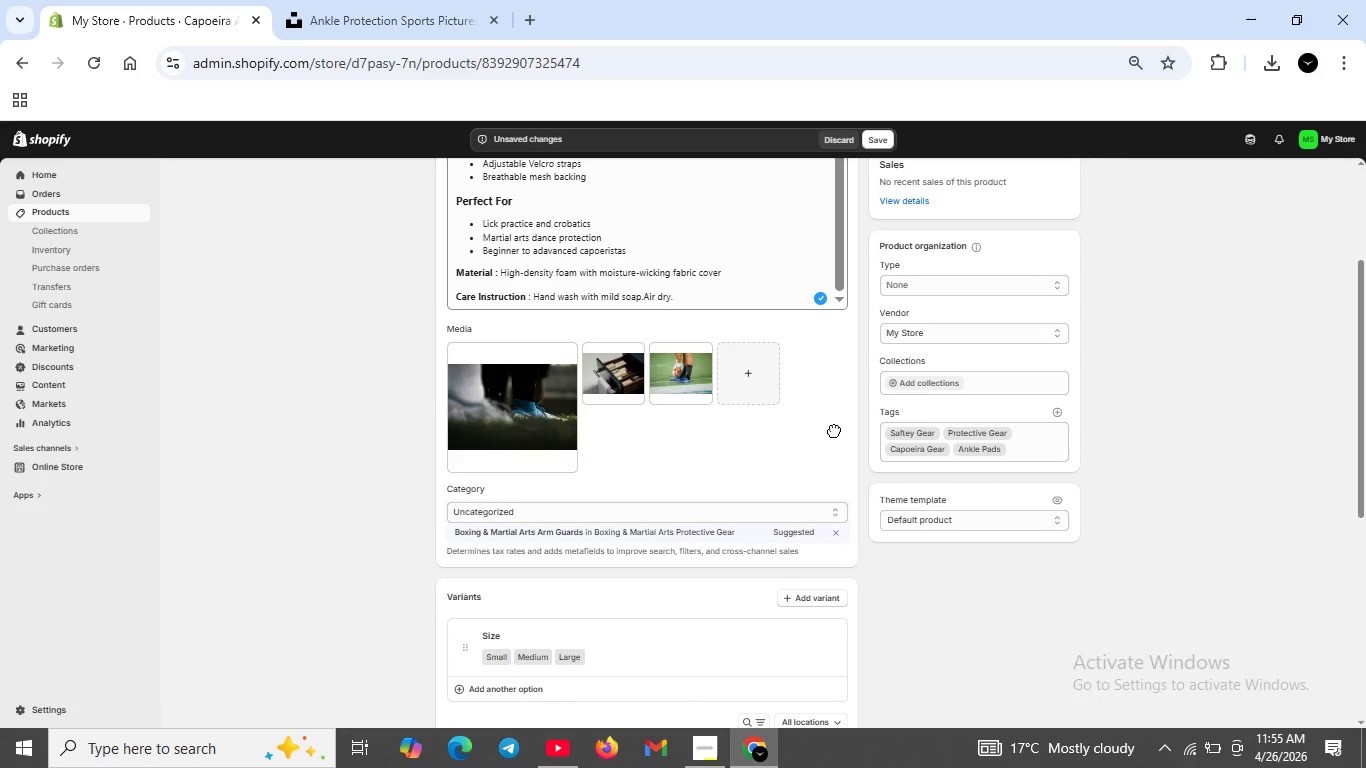 
wait(8.88)
 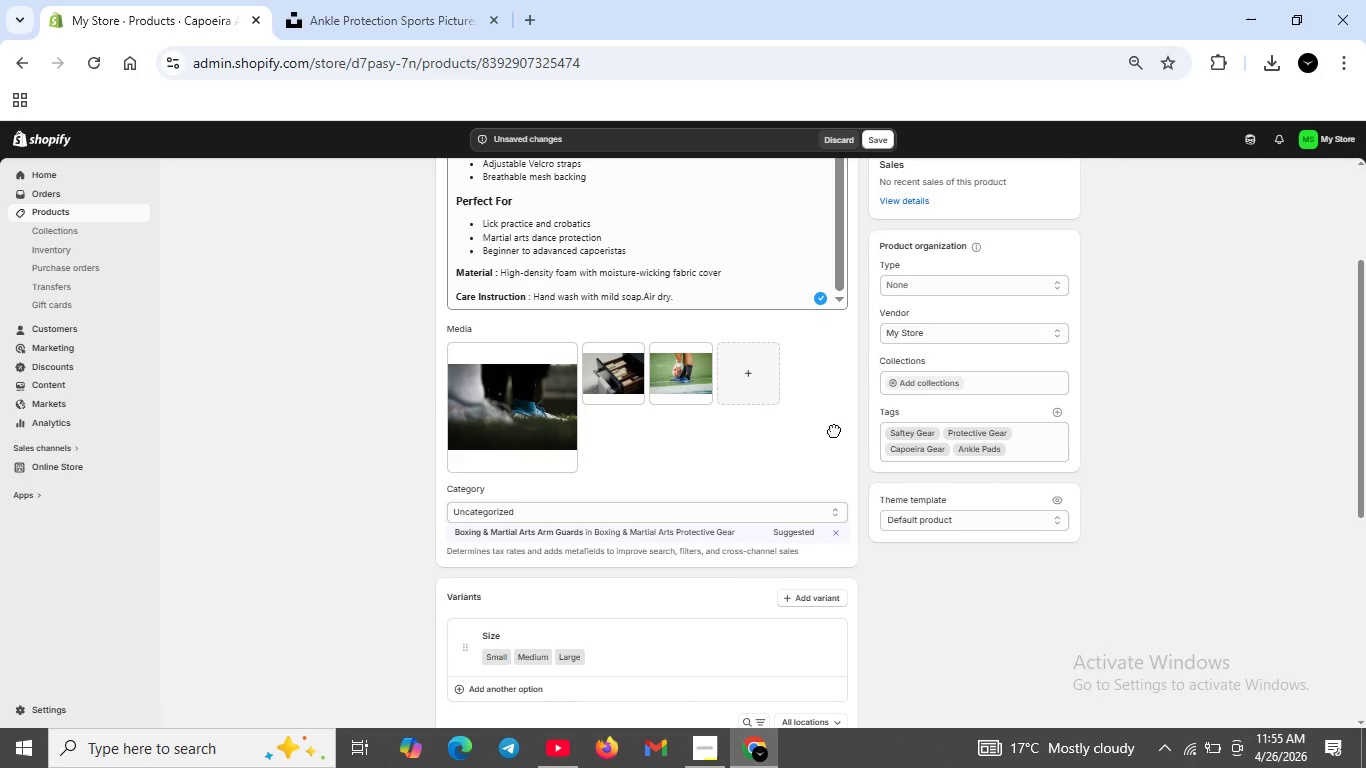 
scroll: coordinate [836, 444], scroll_direction: down, amount: 9.0
 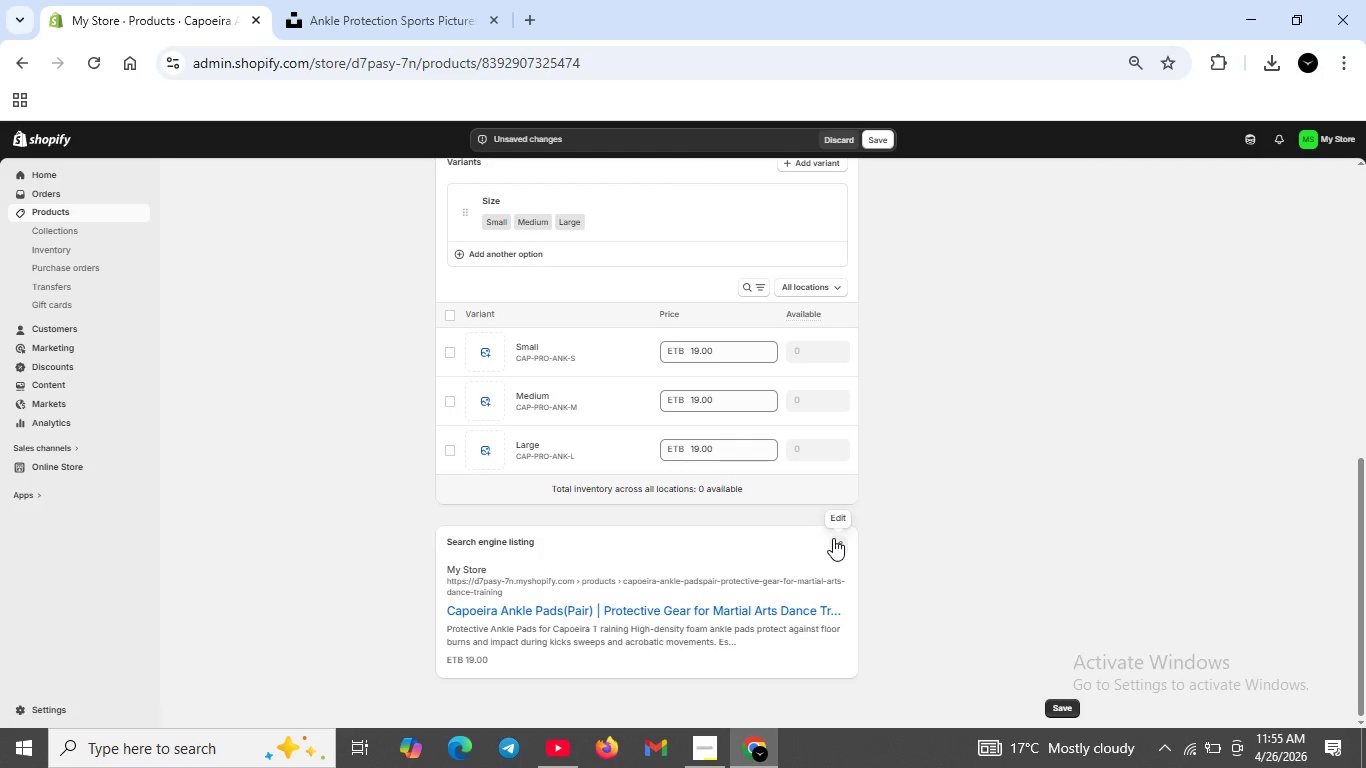 
left_click([834, 541])
 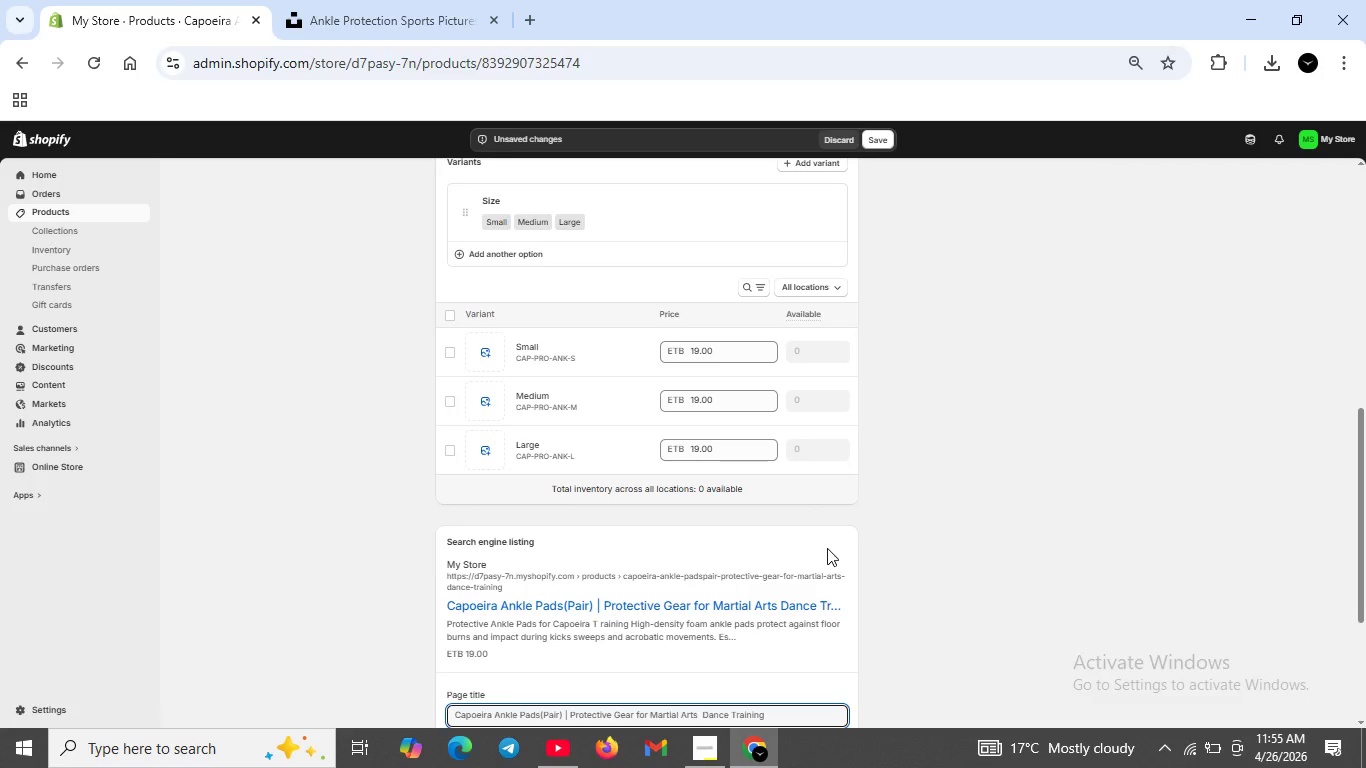 
scroll: coordinate [827, 548], scroll_direction: down, amount: 3.0
 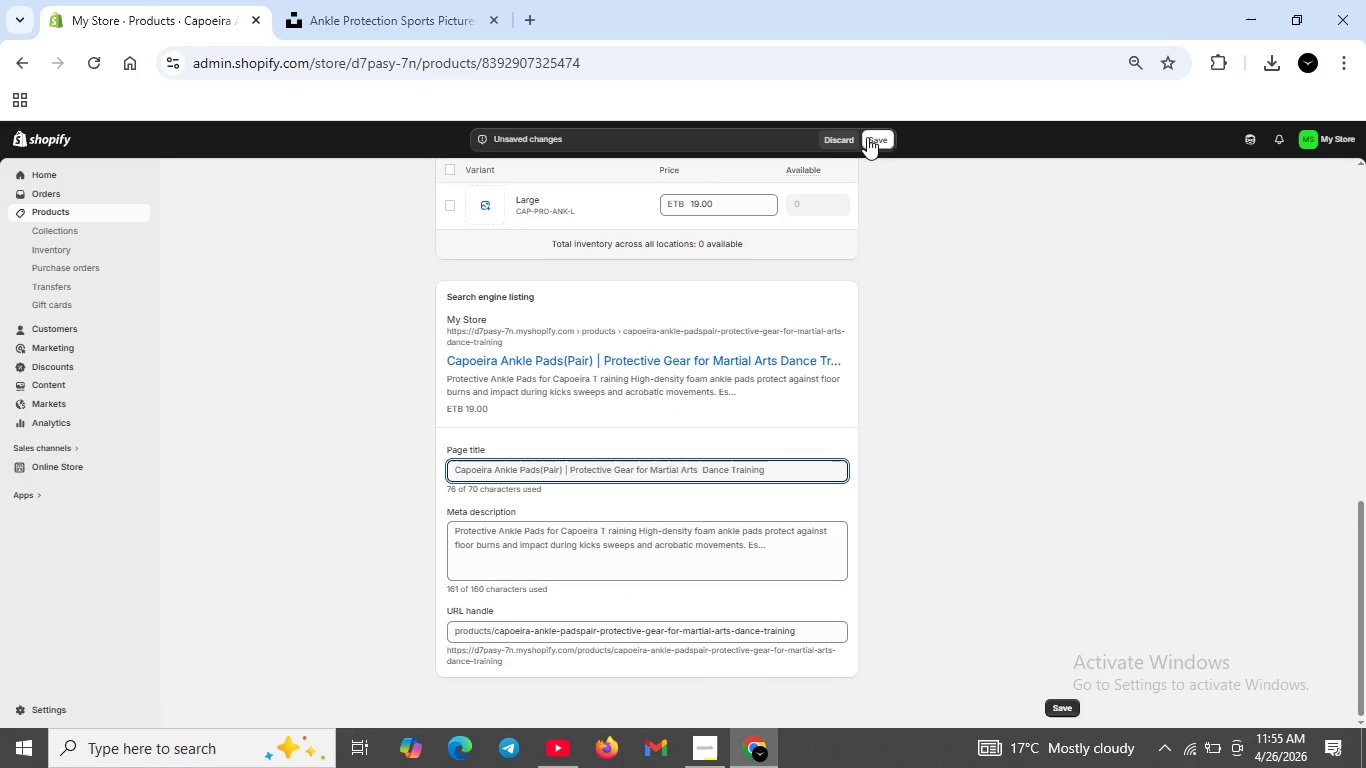 
left_click([868, 136])
 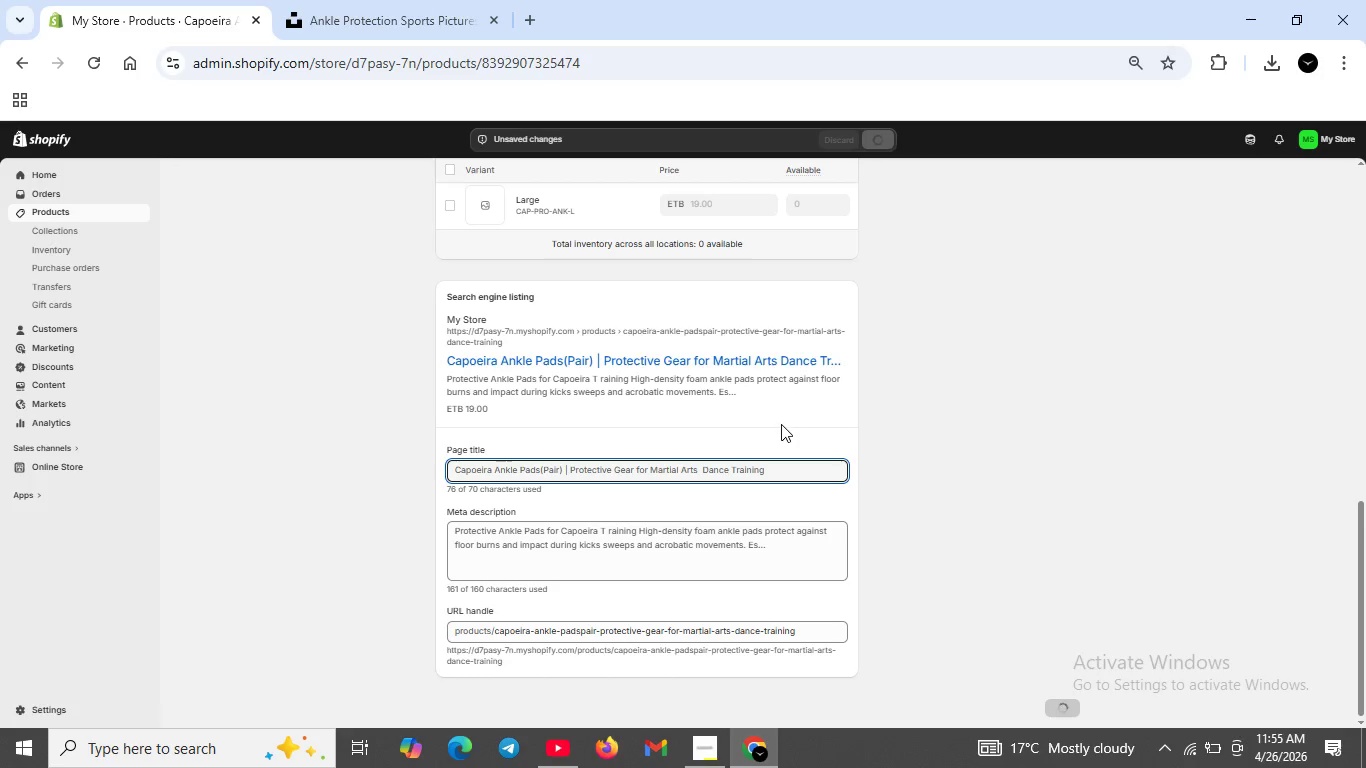 
scroll: coordinate [792, 481], scroll_direction: down, amount: 2.0
 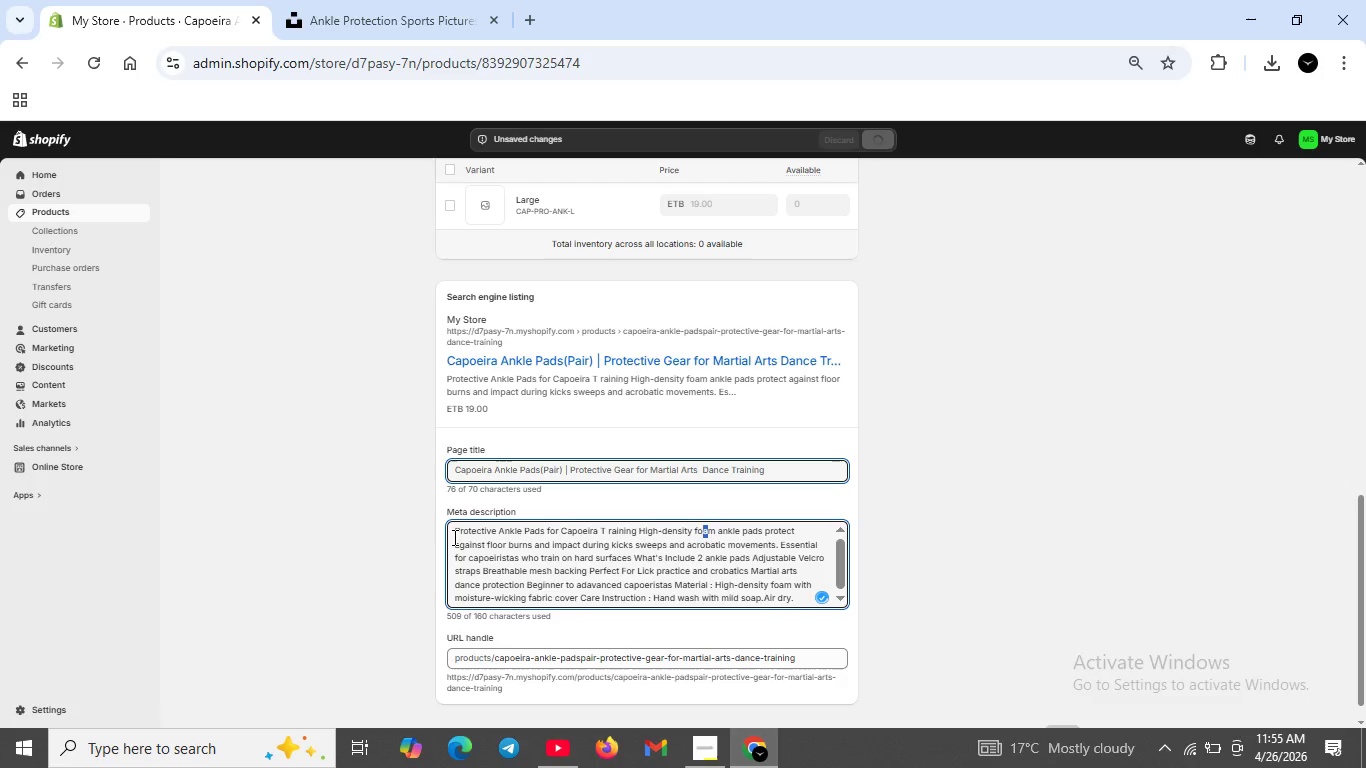 
left_click_drag(start_coordinate=[451, 533], to_coordinate=[802, 614])
 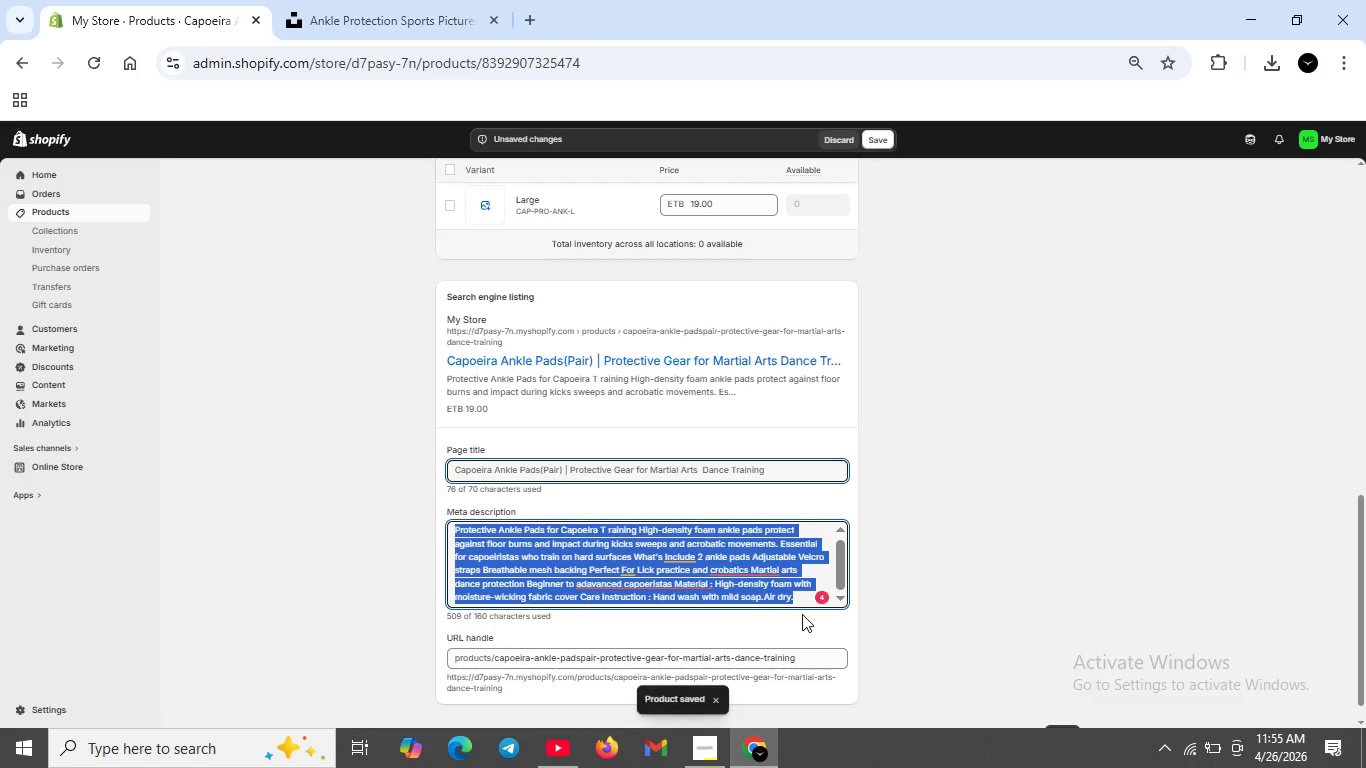 
type([Pause])
key(Backspace)
type(ro)
key(Backspace)
type(P)
key(Backspace)
key(Backspace)
type(P)
key(Backspace)
type(Protective ankle )
 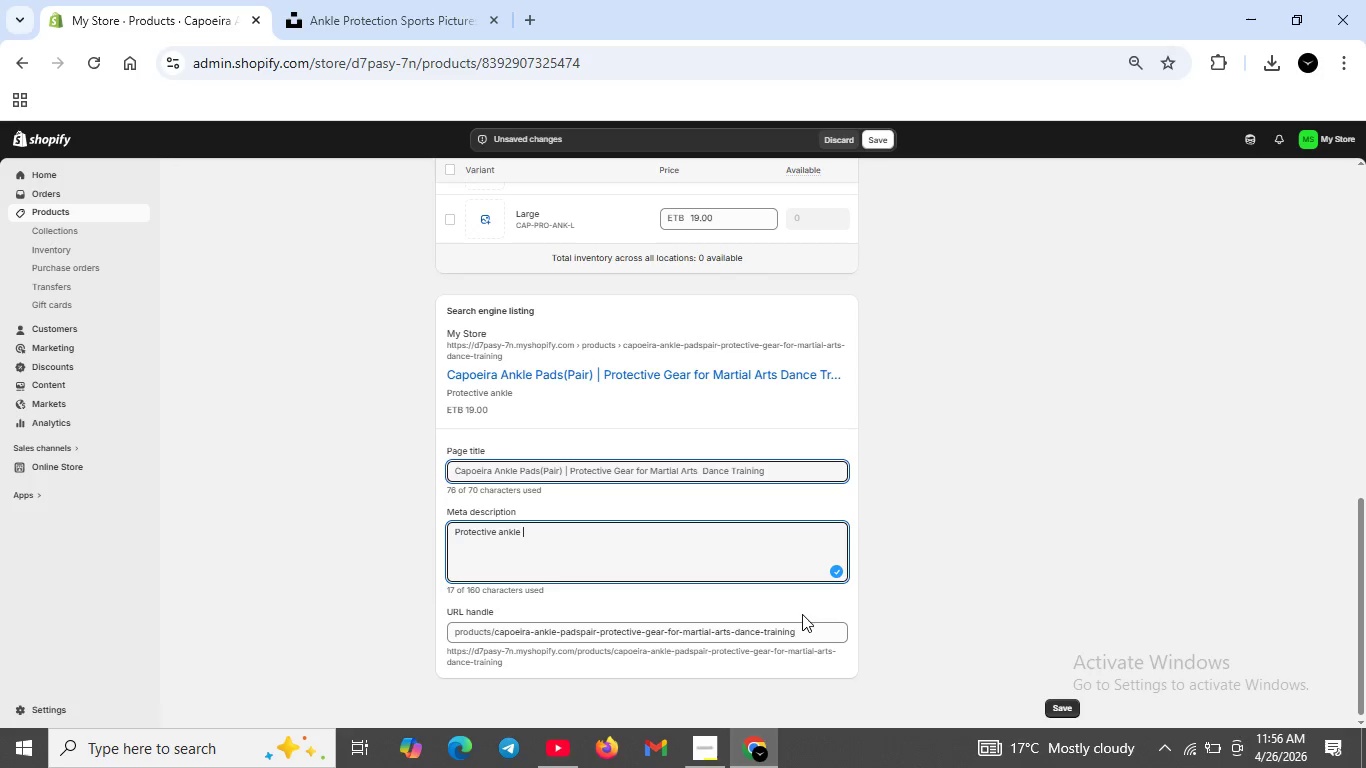 
wait(13.72)
 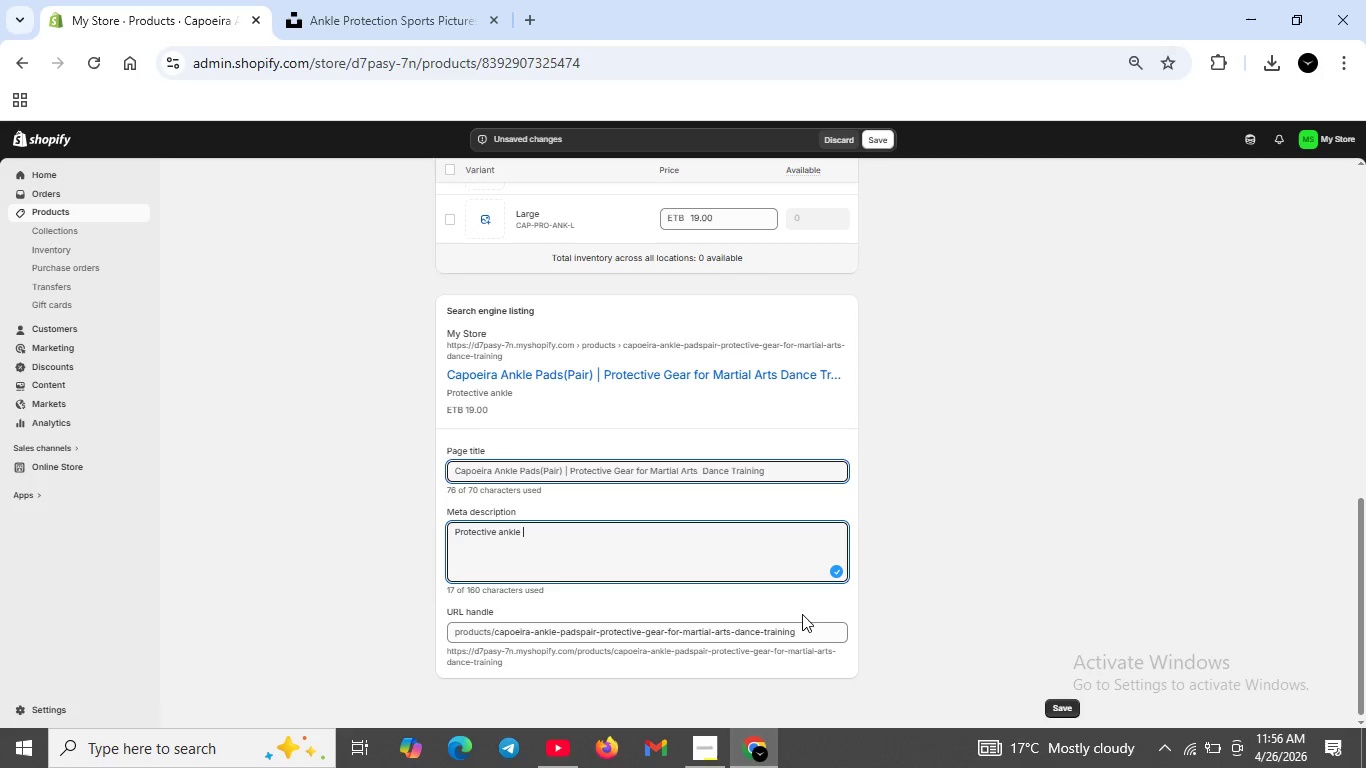 
type(Pads for  caoperia matial arts dance)
 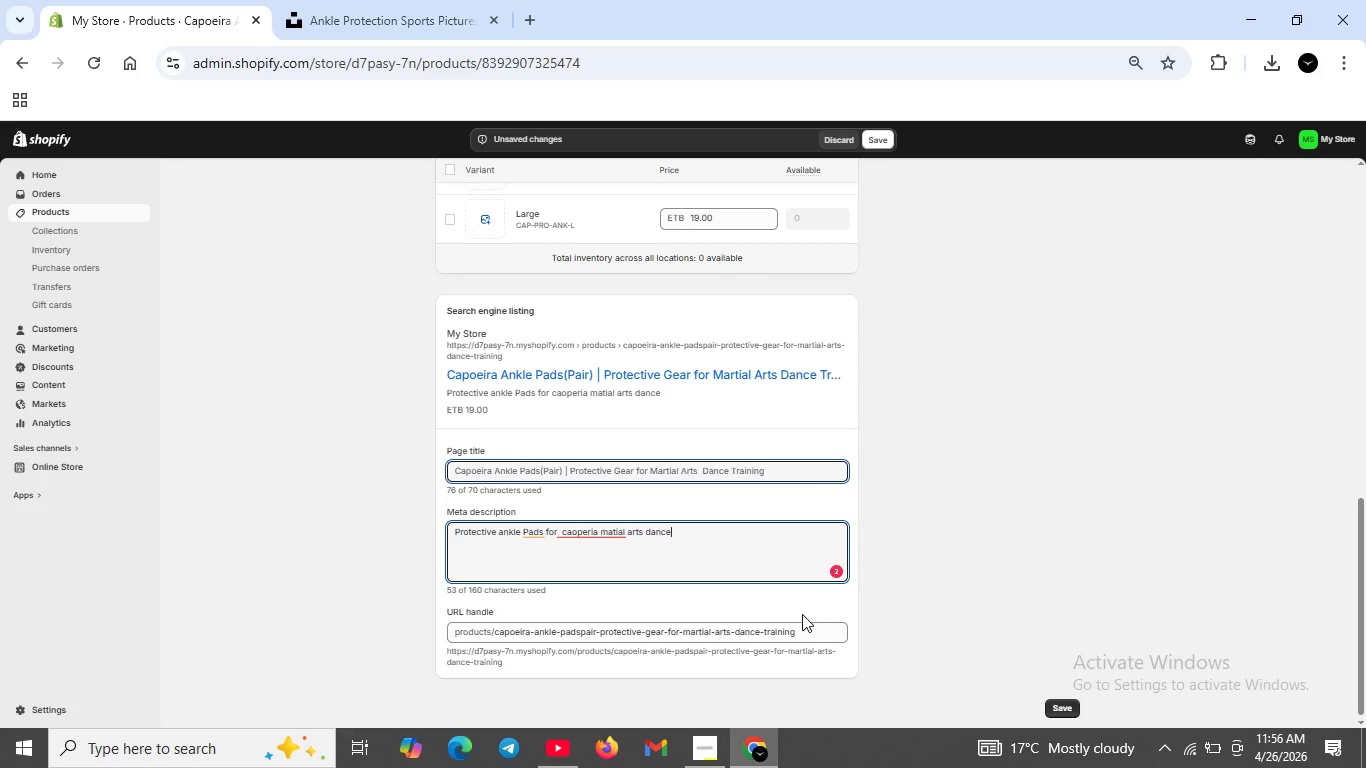 
wait(10.62)
 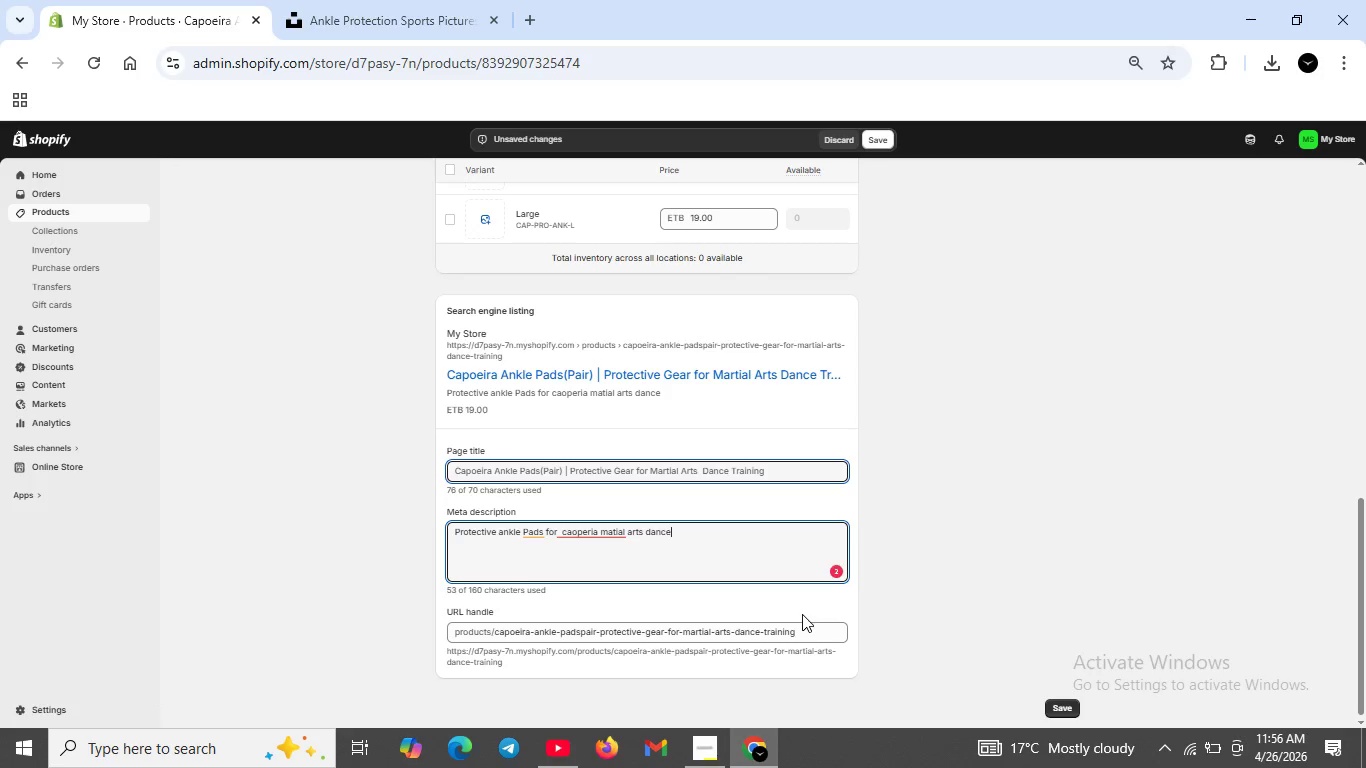 
type(trainng )
key(Backspace)
type(. hI)
key(Backspace)
key(Backspace)
type(hIGH)
key(Backspace)
key(Backspace)
key(Backspace)
key(Backspace)
key(Backspace)
type(High-density foam with velccro)
 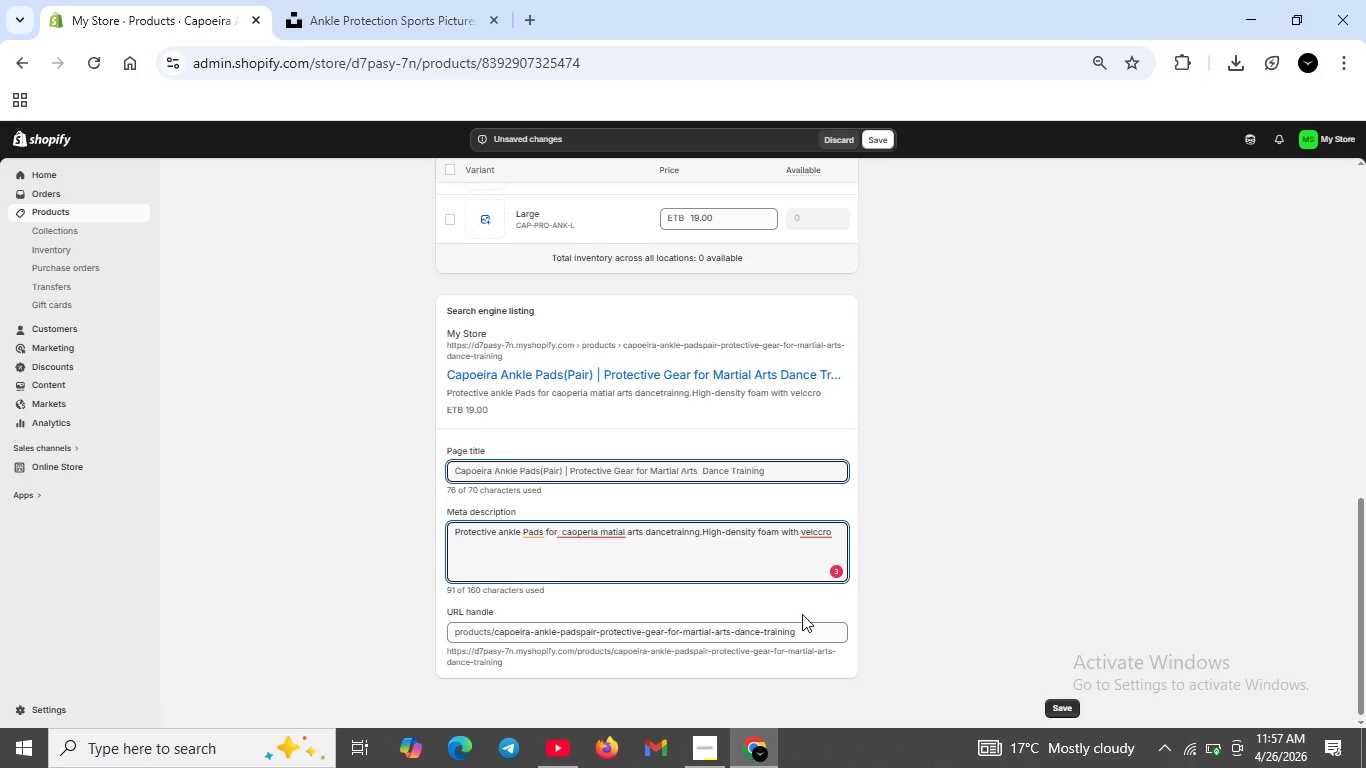 
wait(5.69)
 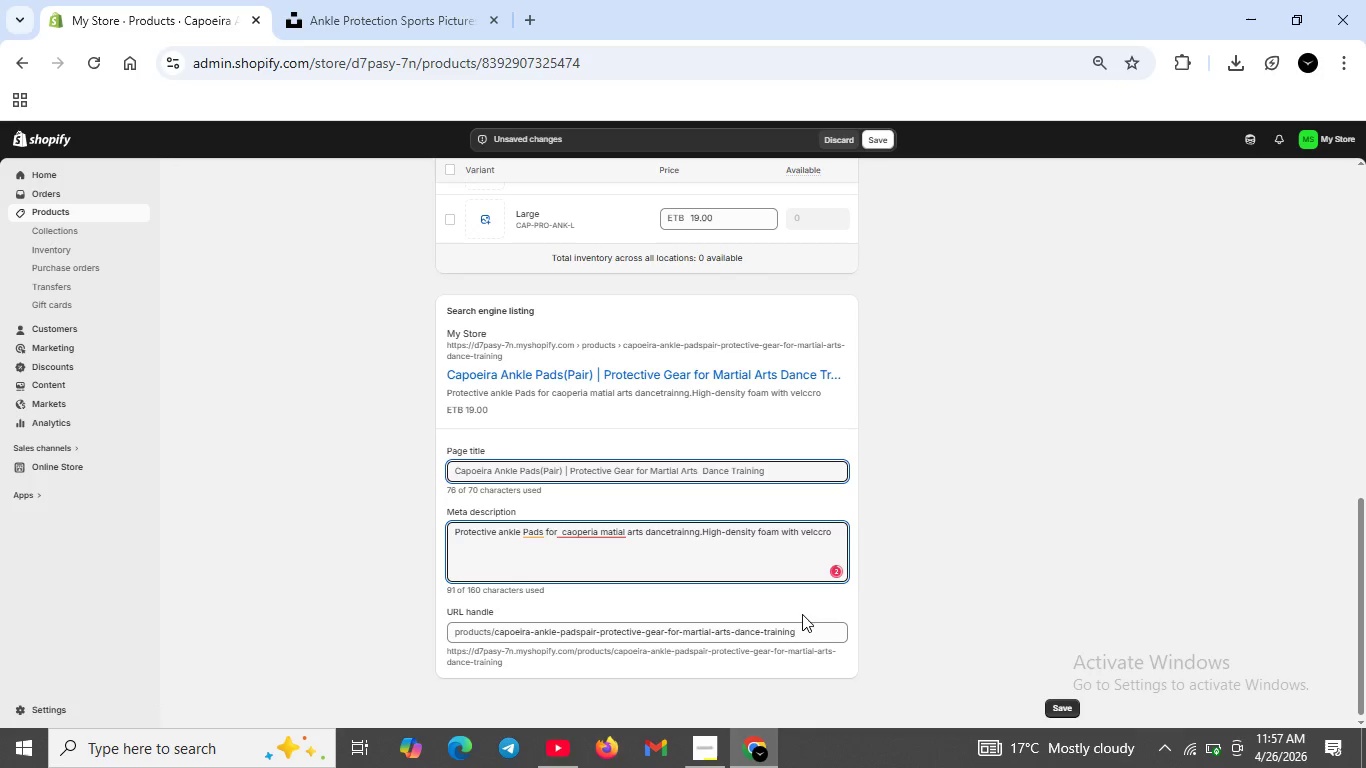 
type( straps . Essential for kicks , sweeps and )
 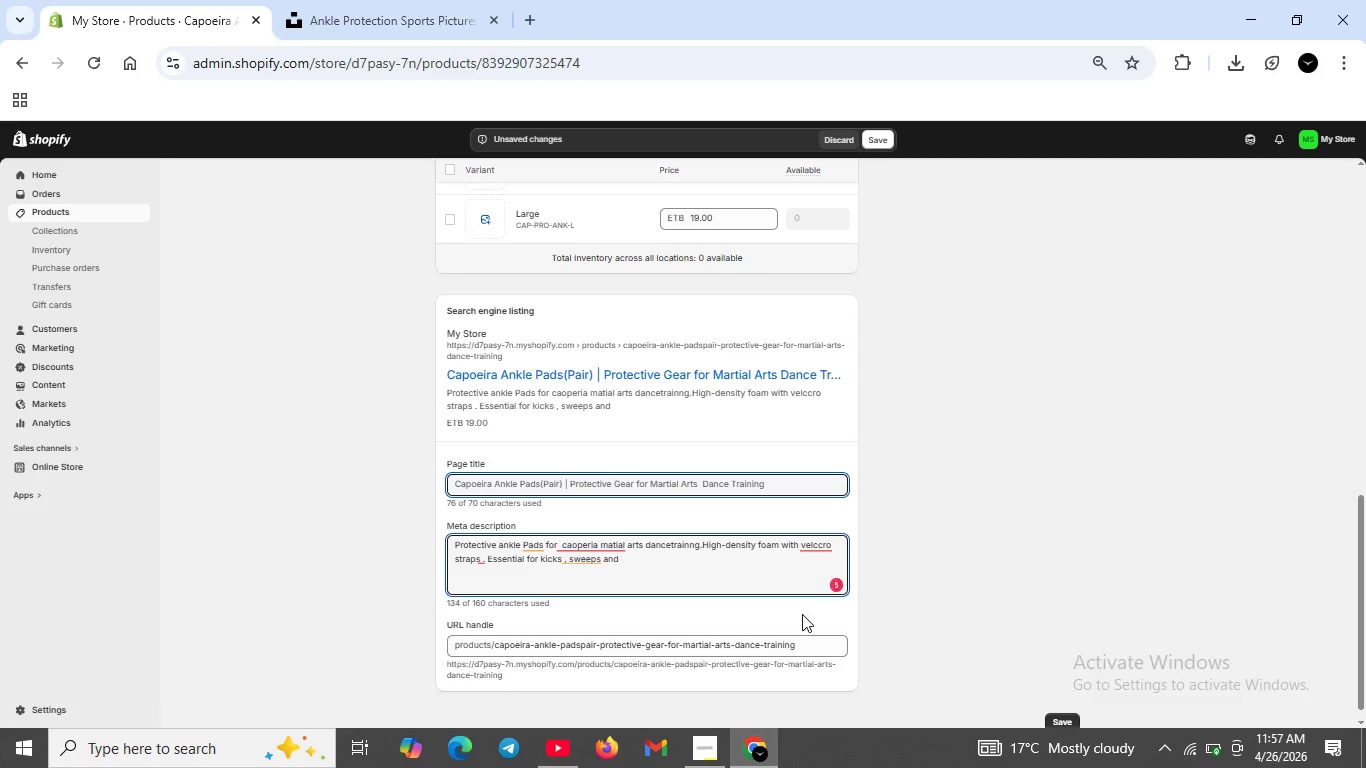 
type(acrobatic ovemnts)
 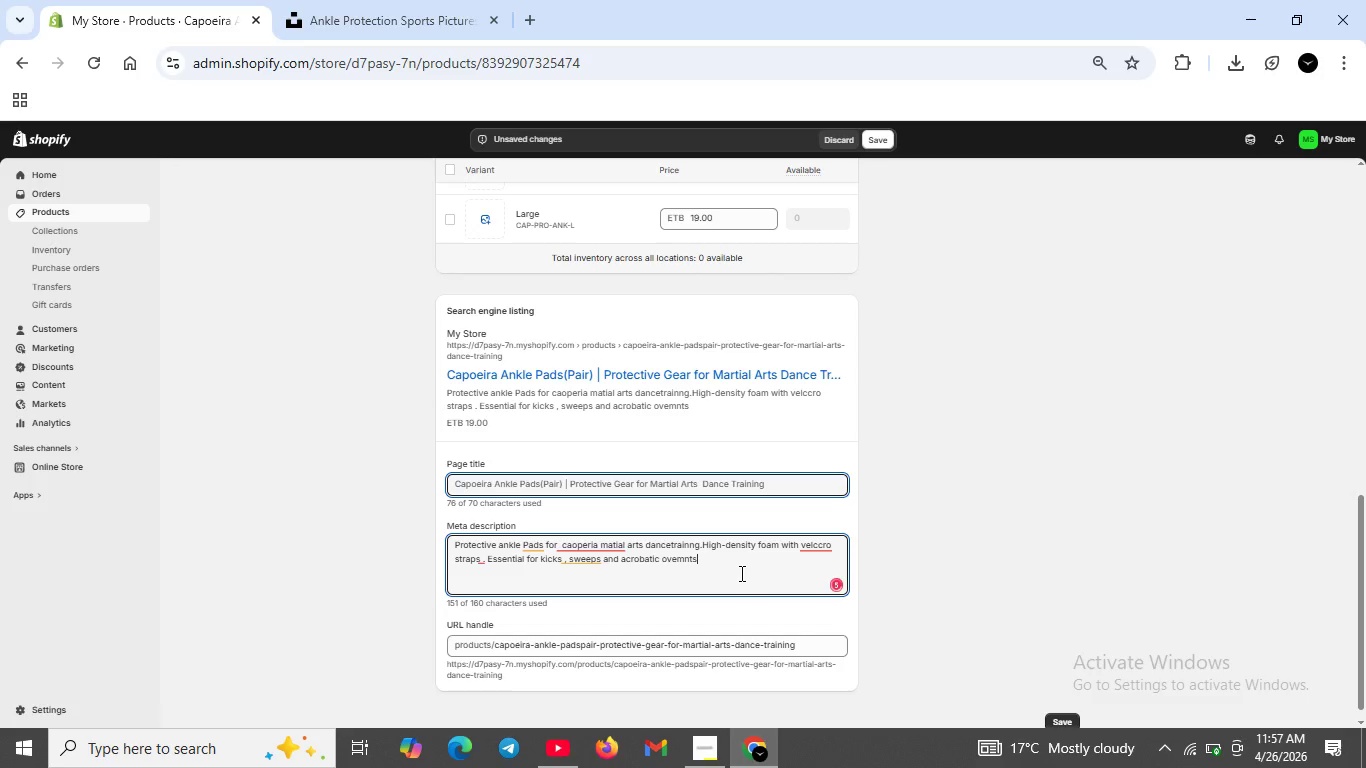 
key(ArrowLeft)
 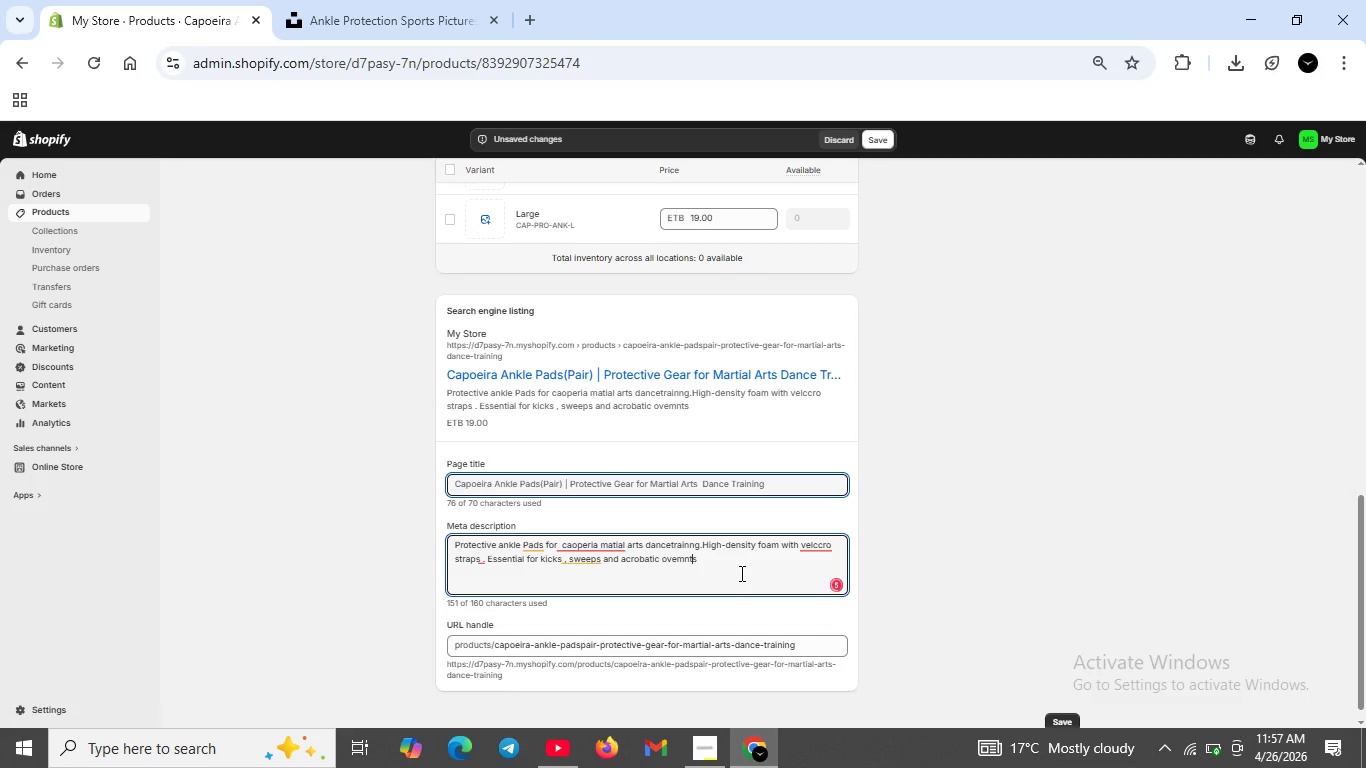 
key(ArrowLeft)
 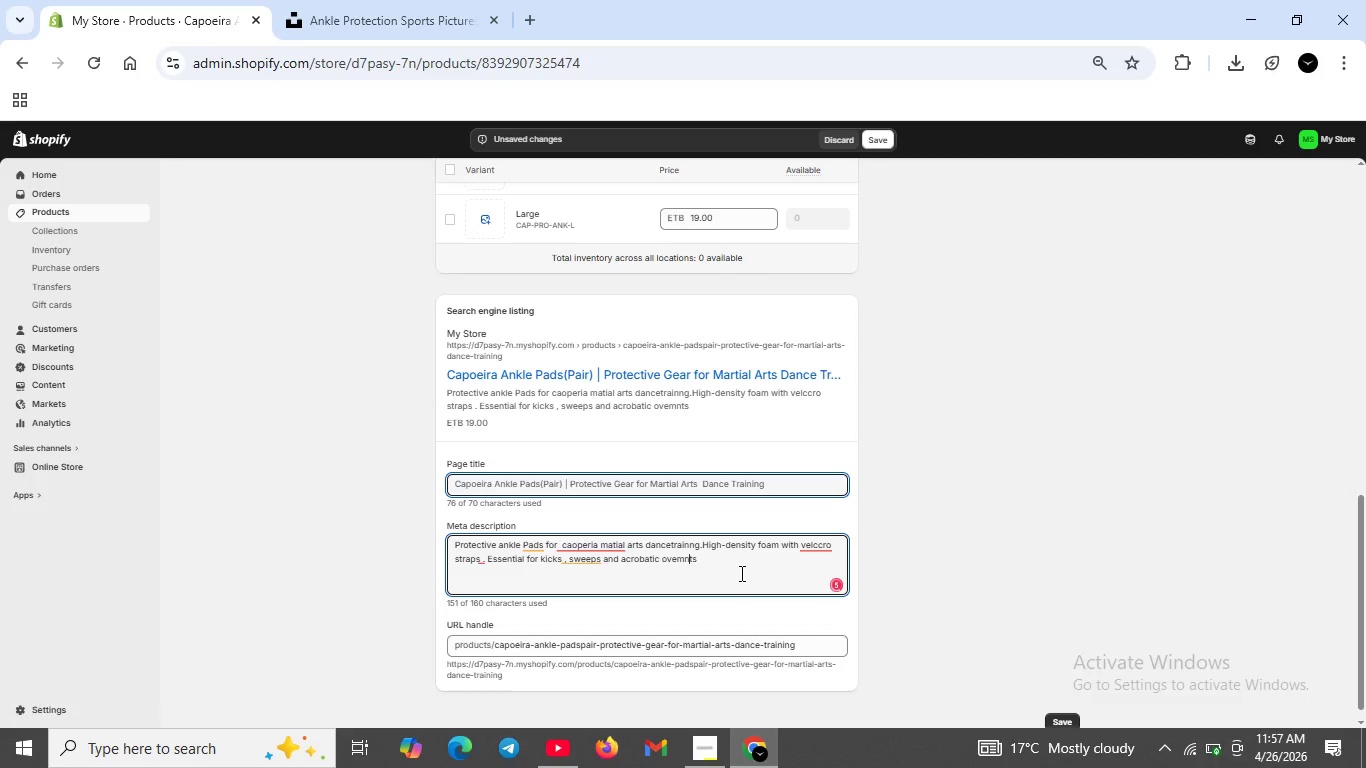 
key(ArrowLeft)
 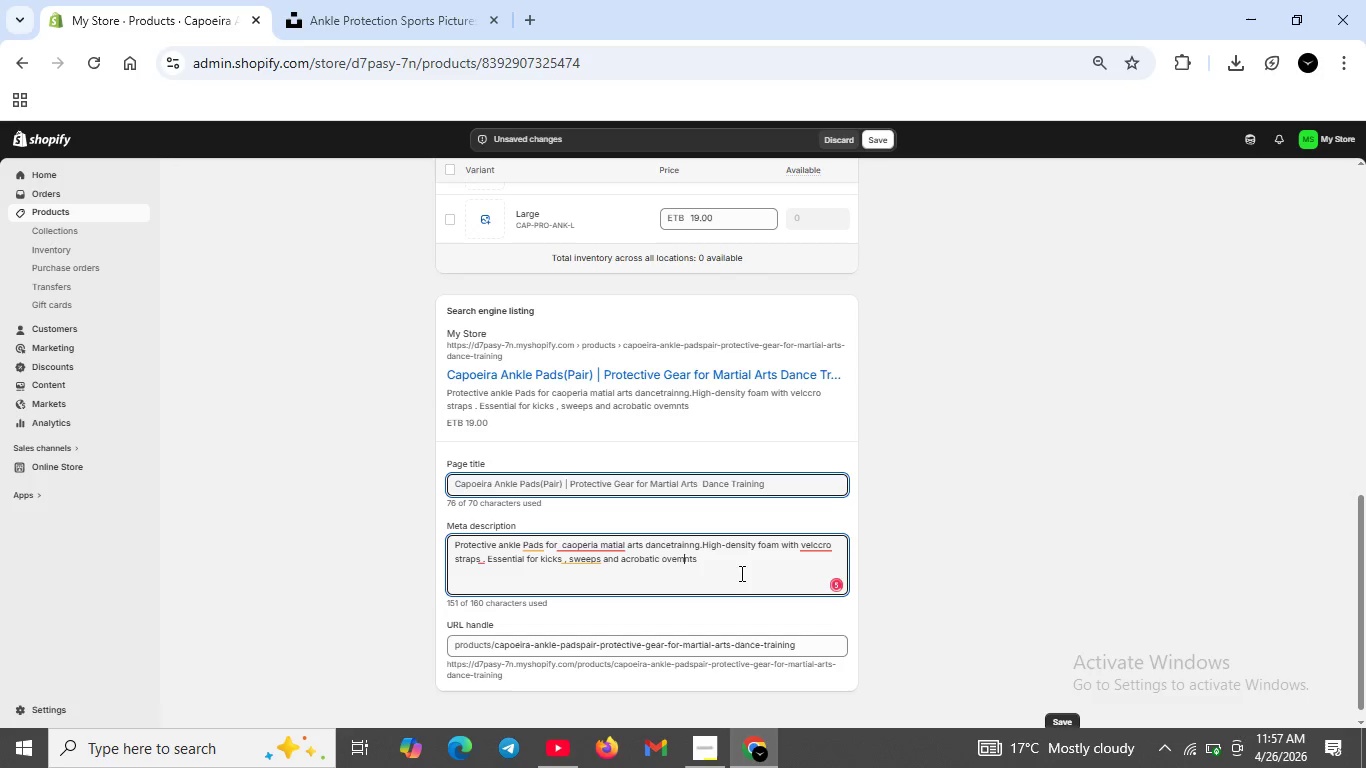 
key(ArrowLeft)
 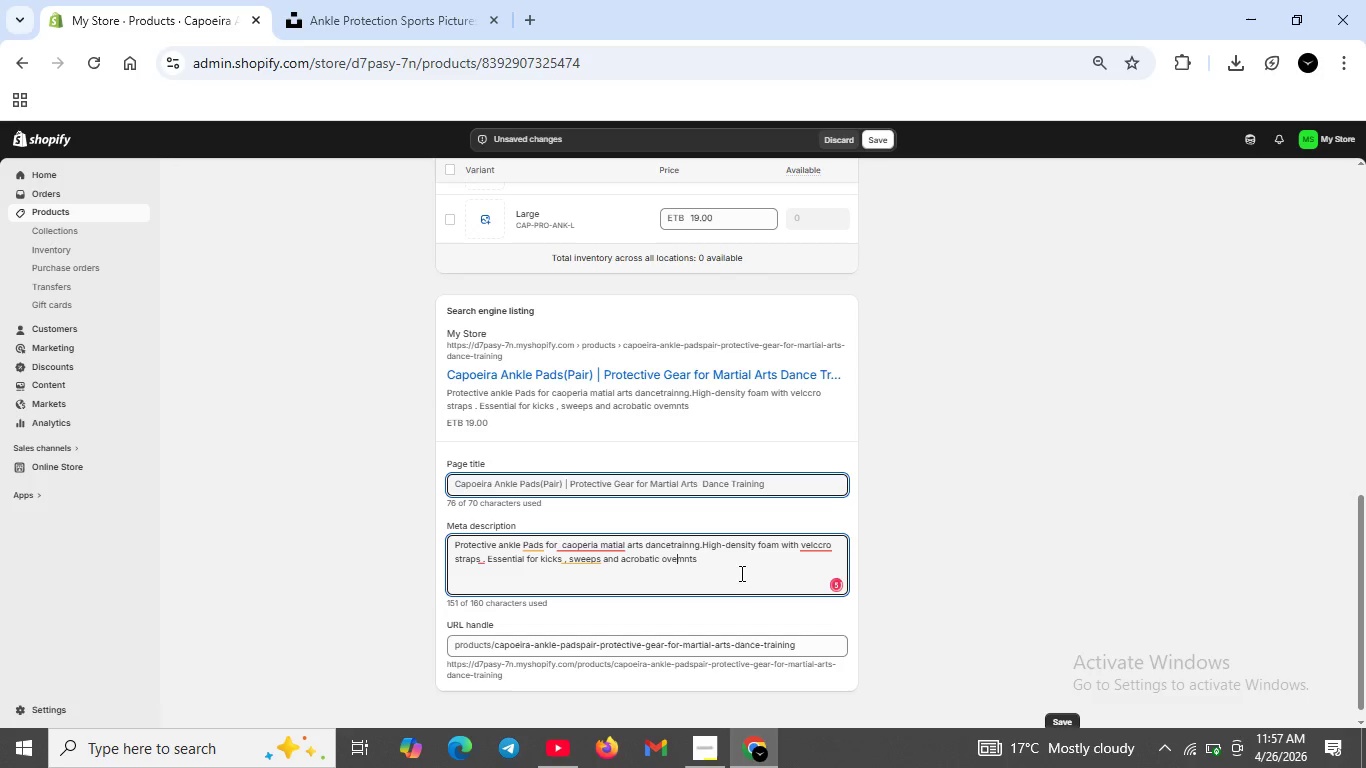 
key(ArrowLeft)
 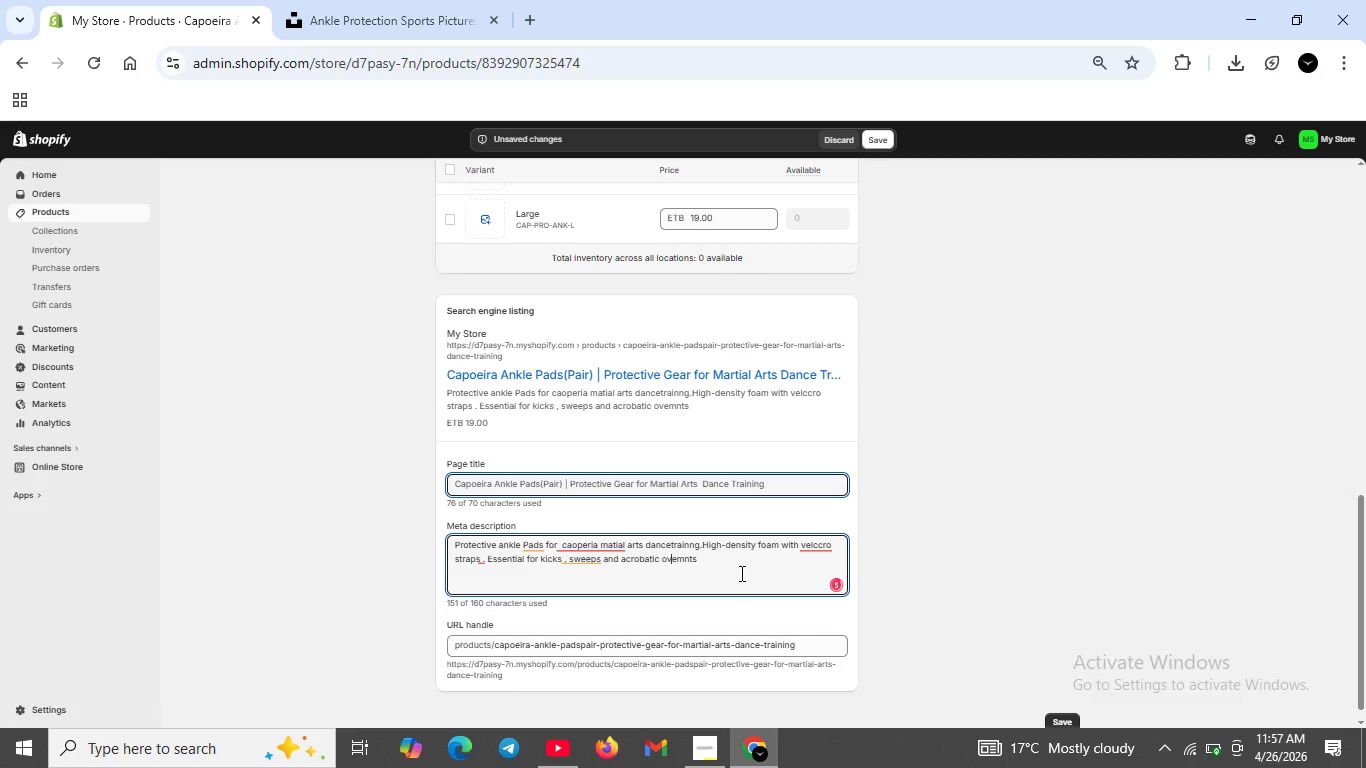 
key(ArrowLeft)
 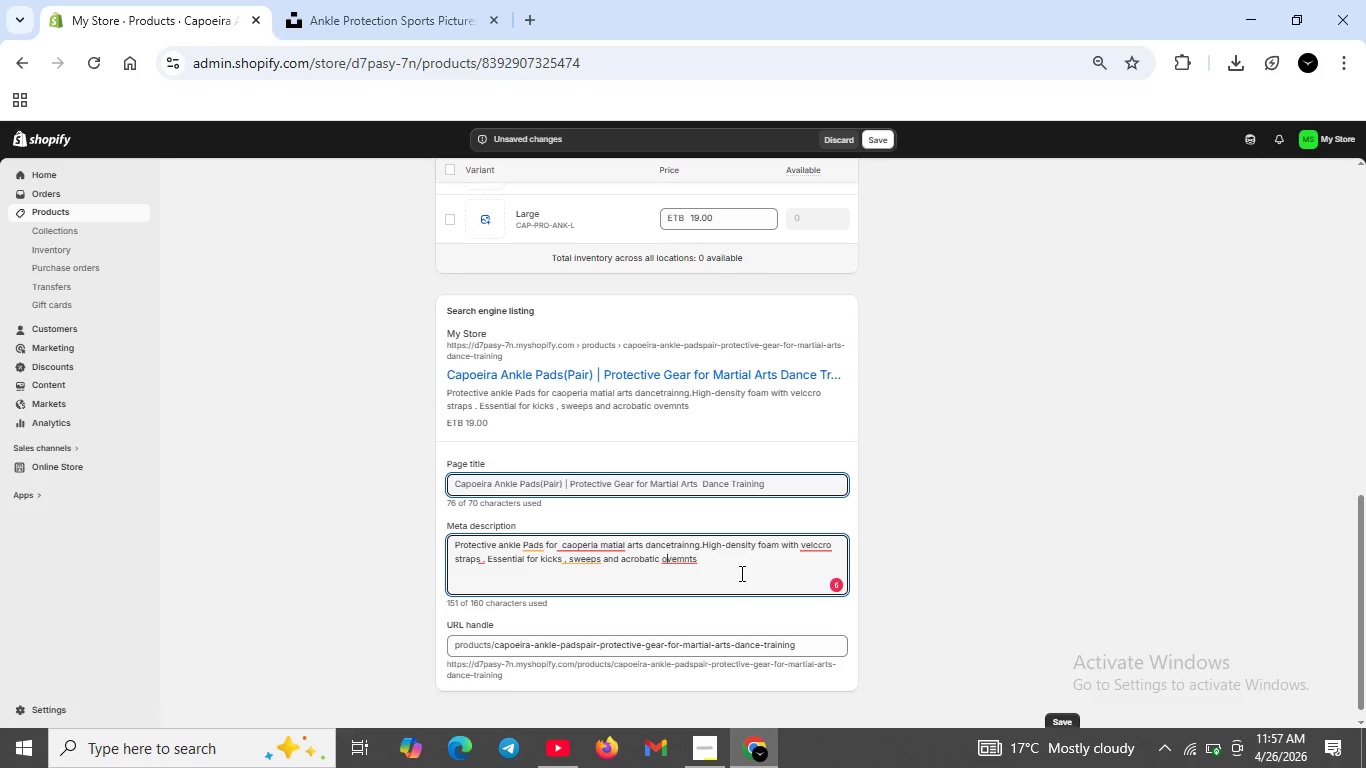 
key(ArrowLeft)
 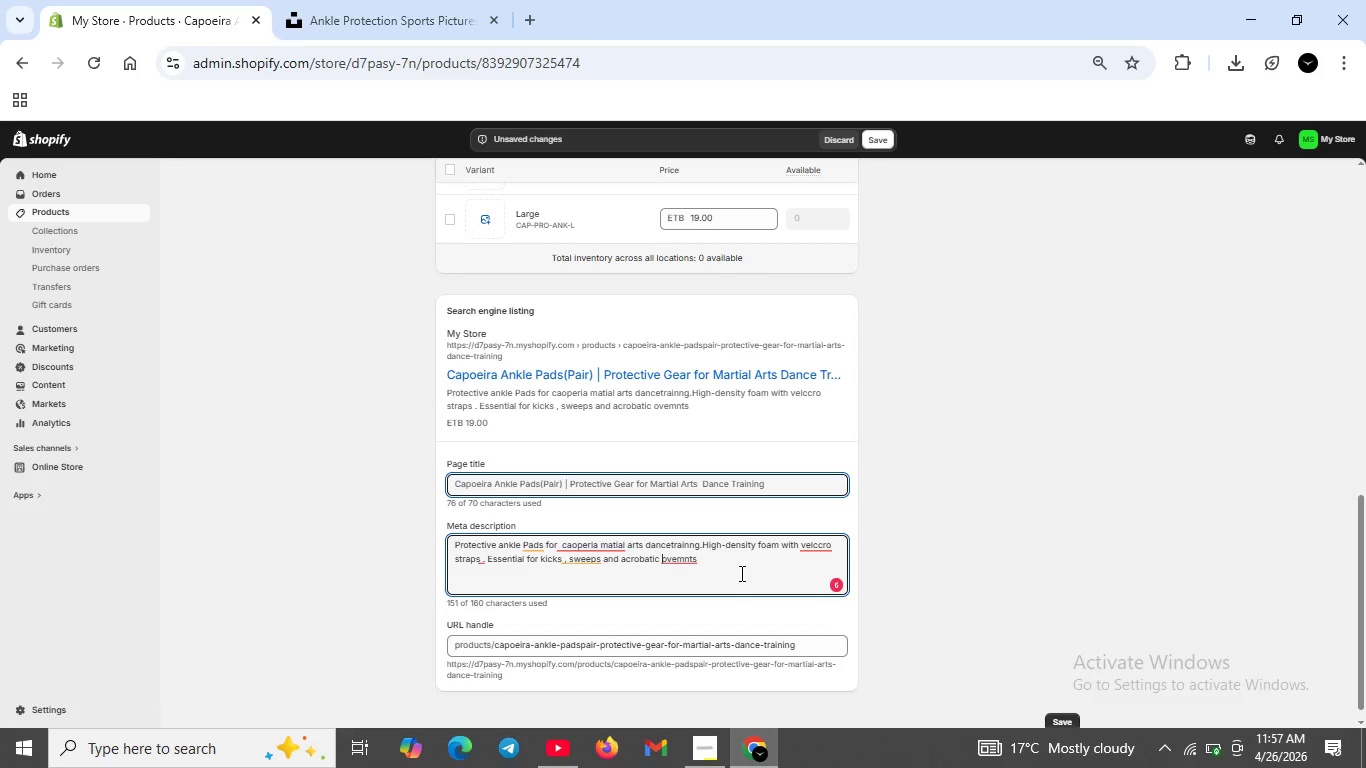 
key(M)
 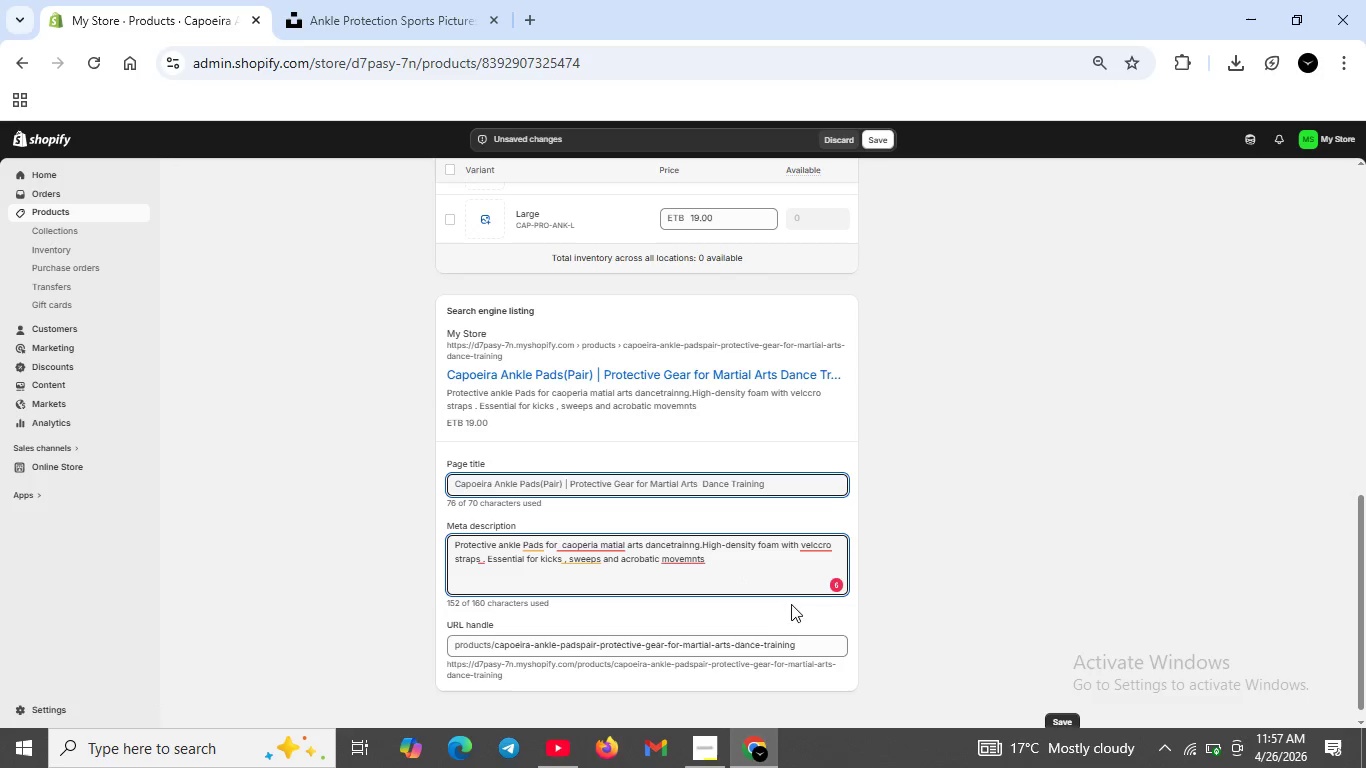 
wait(5.83)
 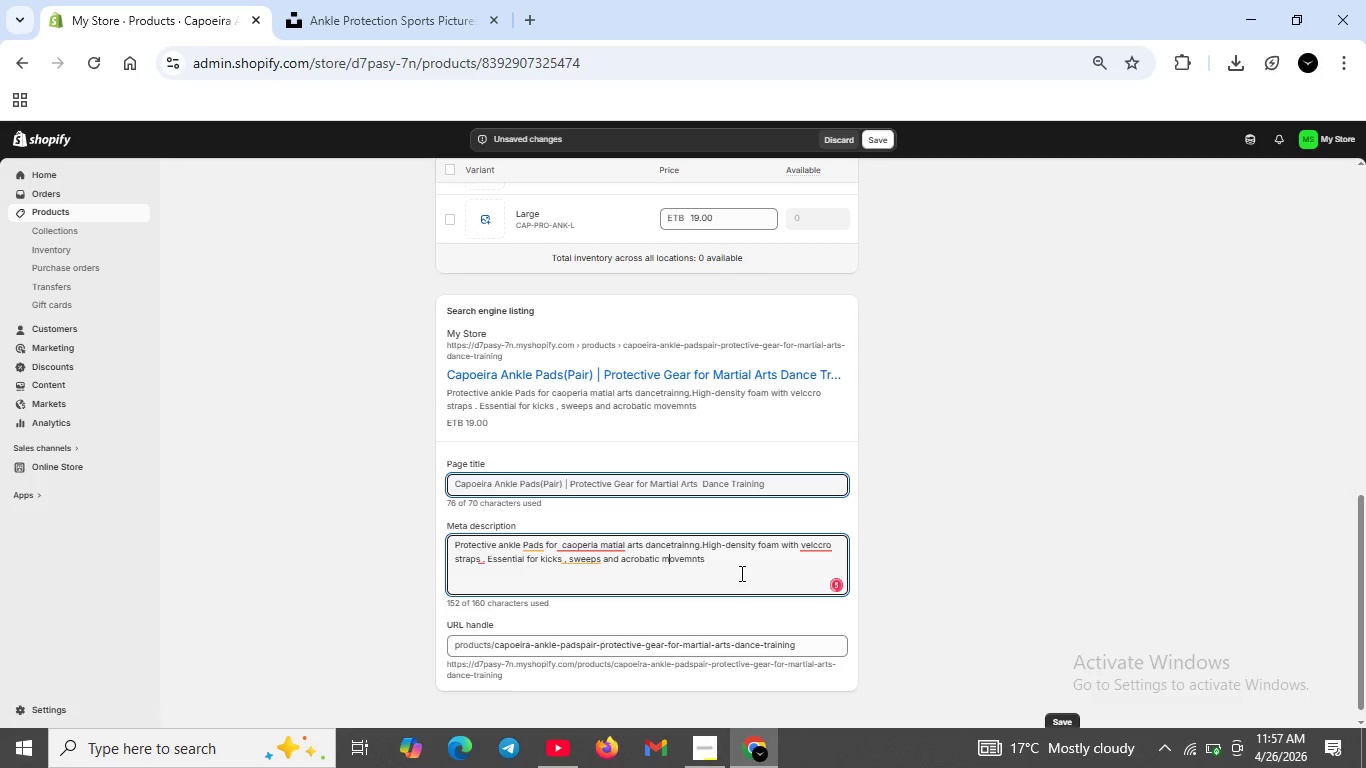 
left_click([840, 588])
 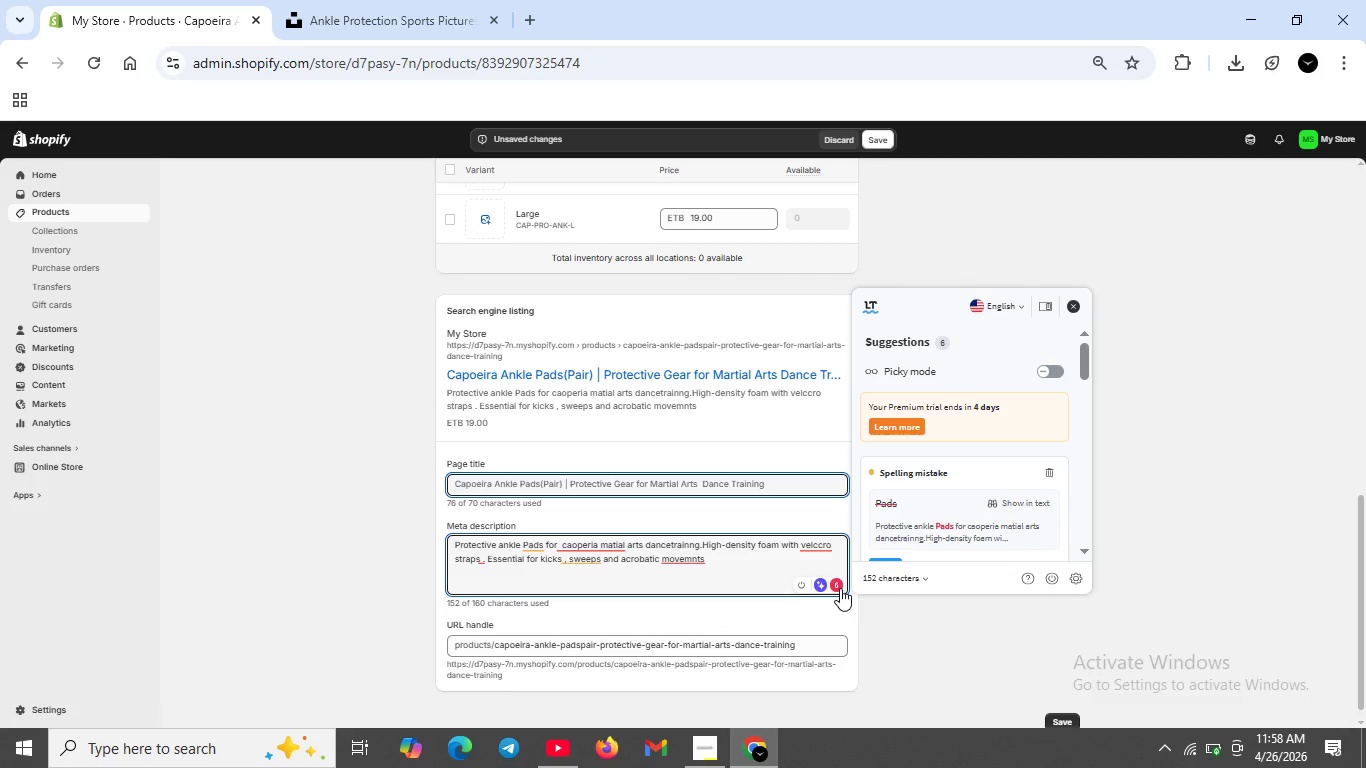 
wait(8.45)
 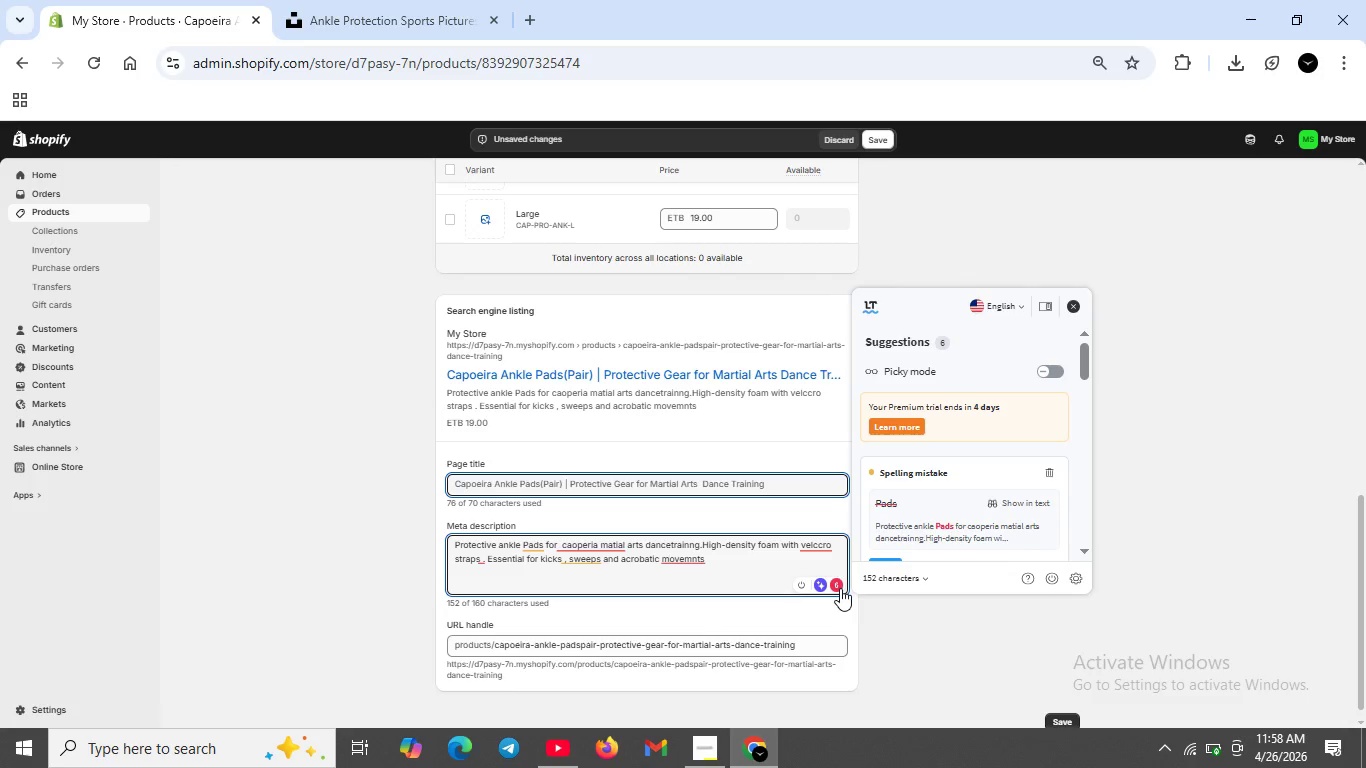 
left_click([598, 546])
 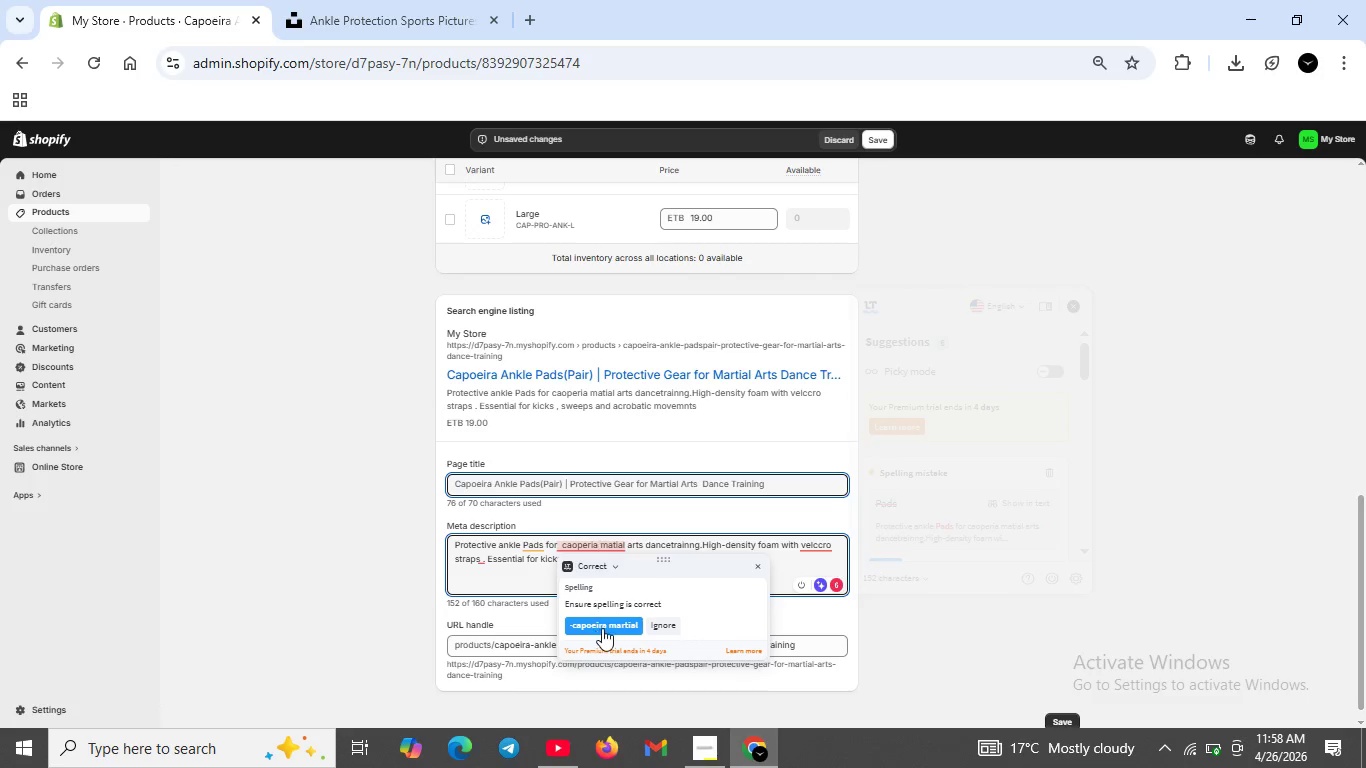 
left_click([602, 628])
 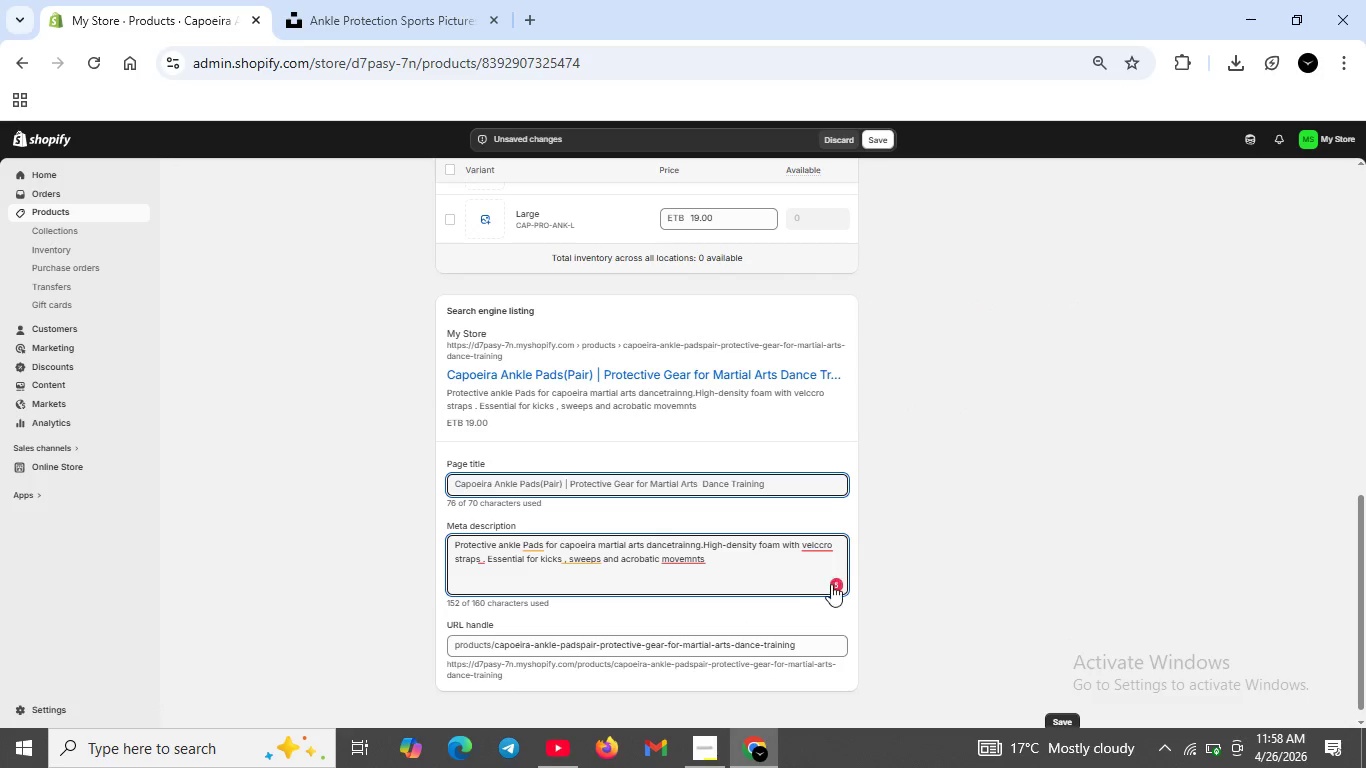 
left_click([835, 583])
 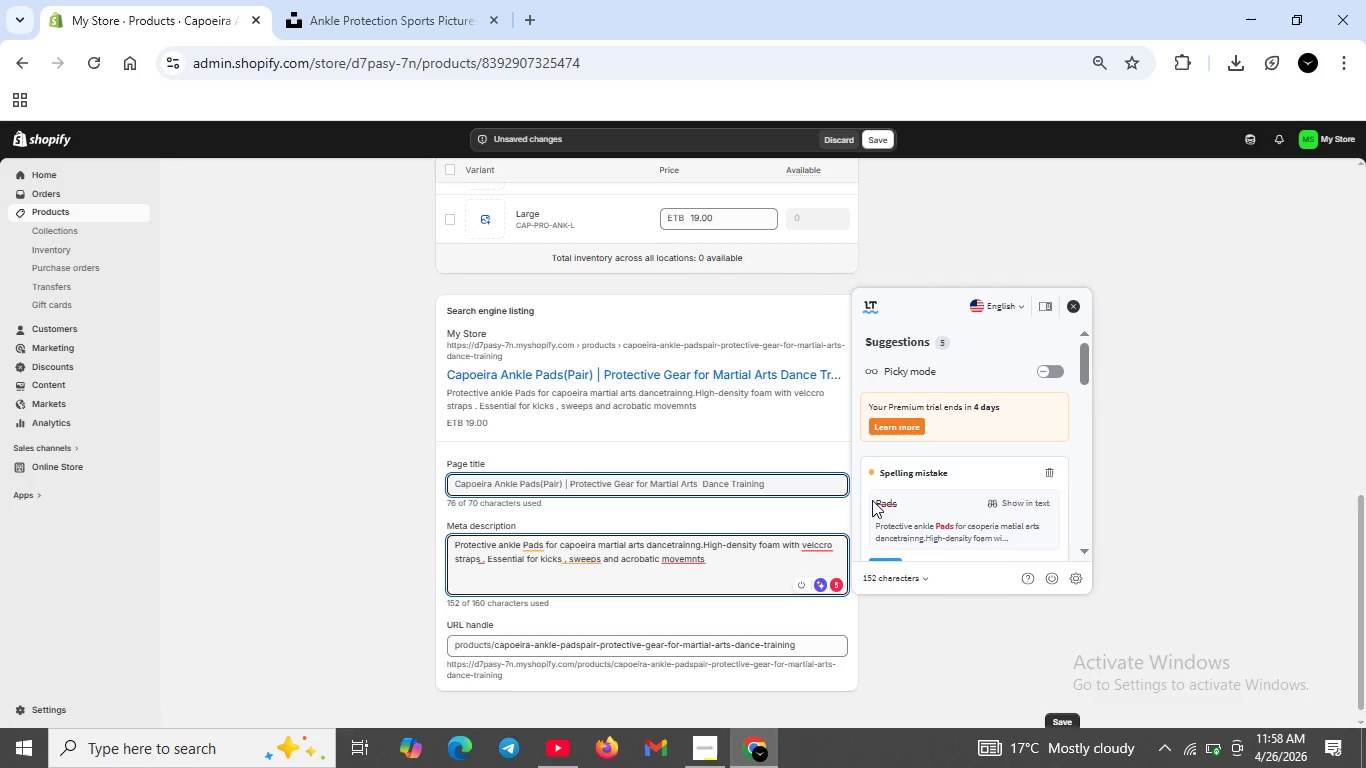 
scroll: coordinate [873, 499], scroll_direction: down, amount: 2.0
 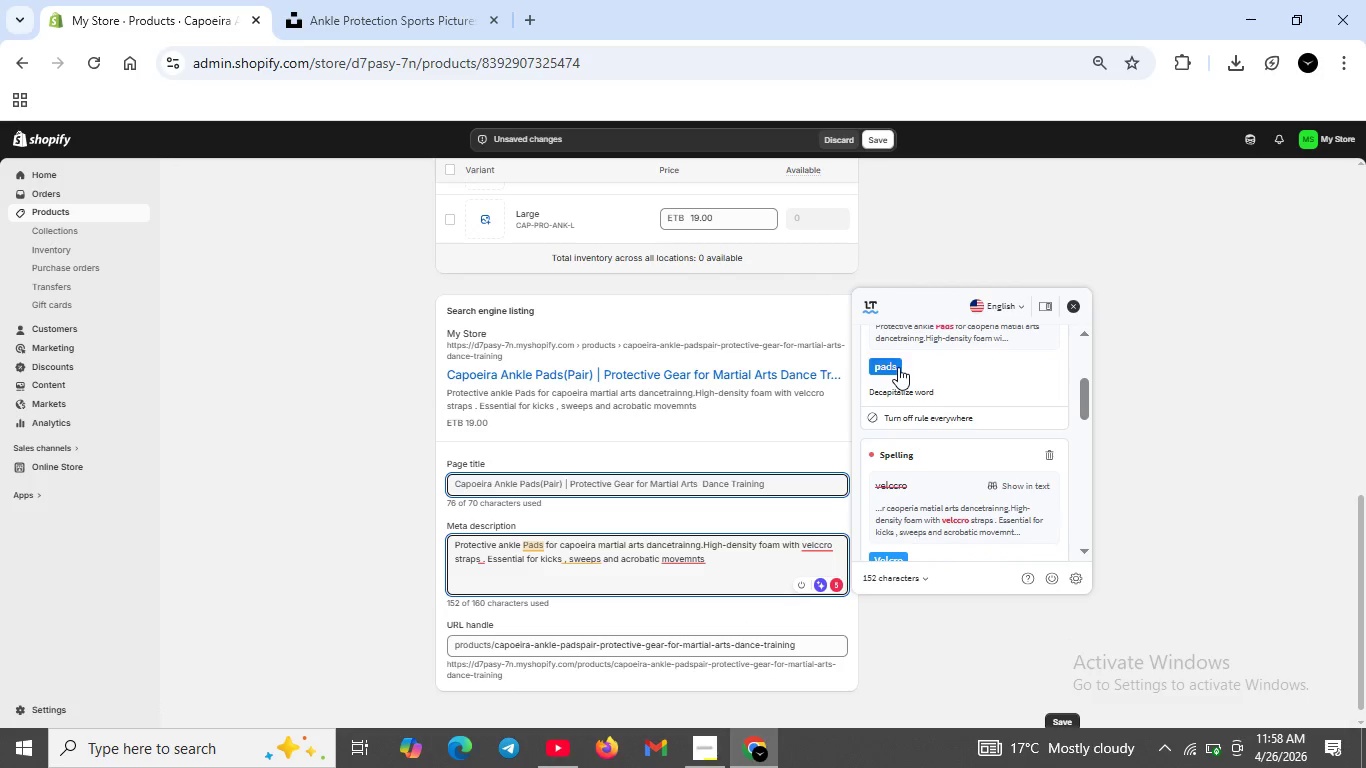 
left_click([896, 367])
 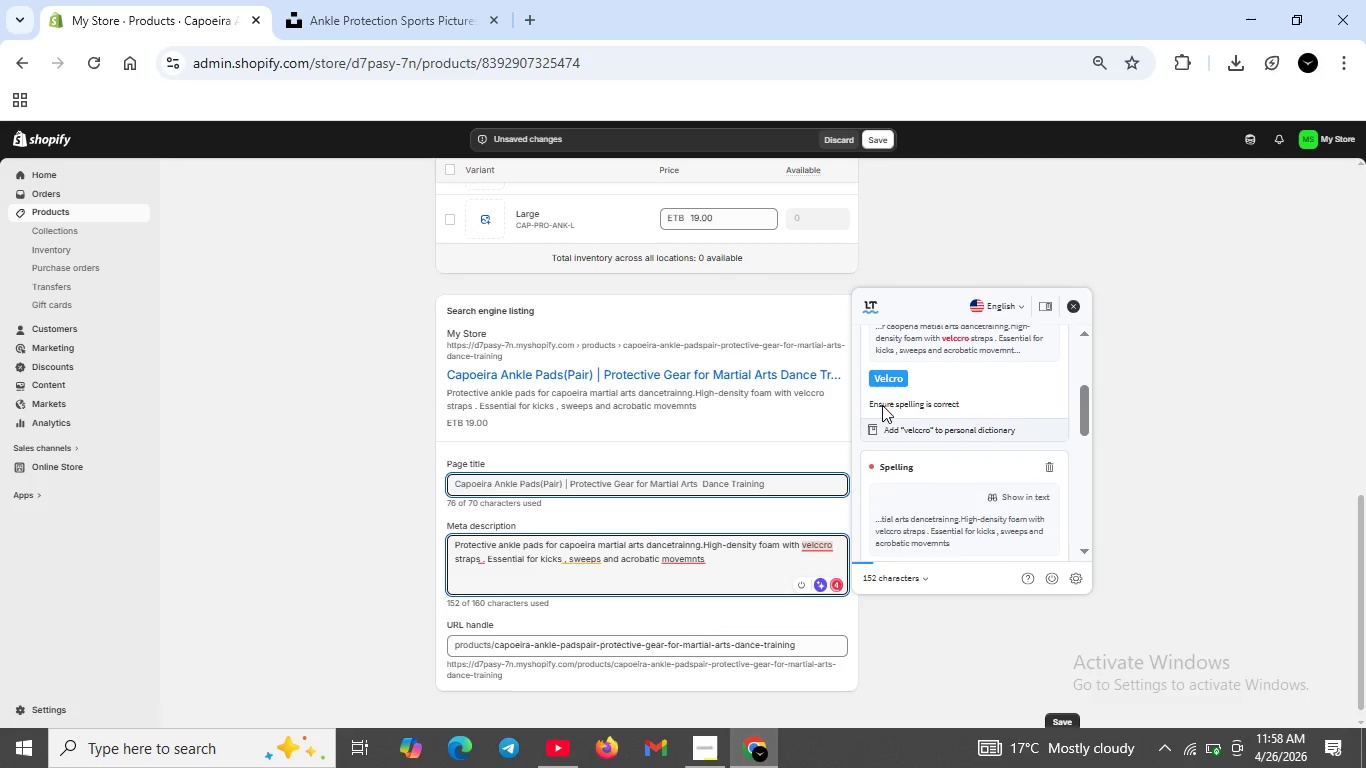 
left_click([880, 383])
 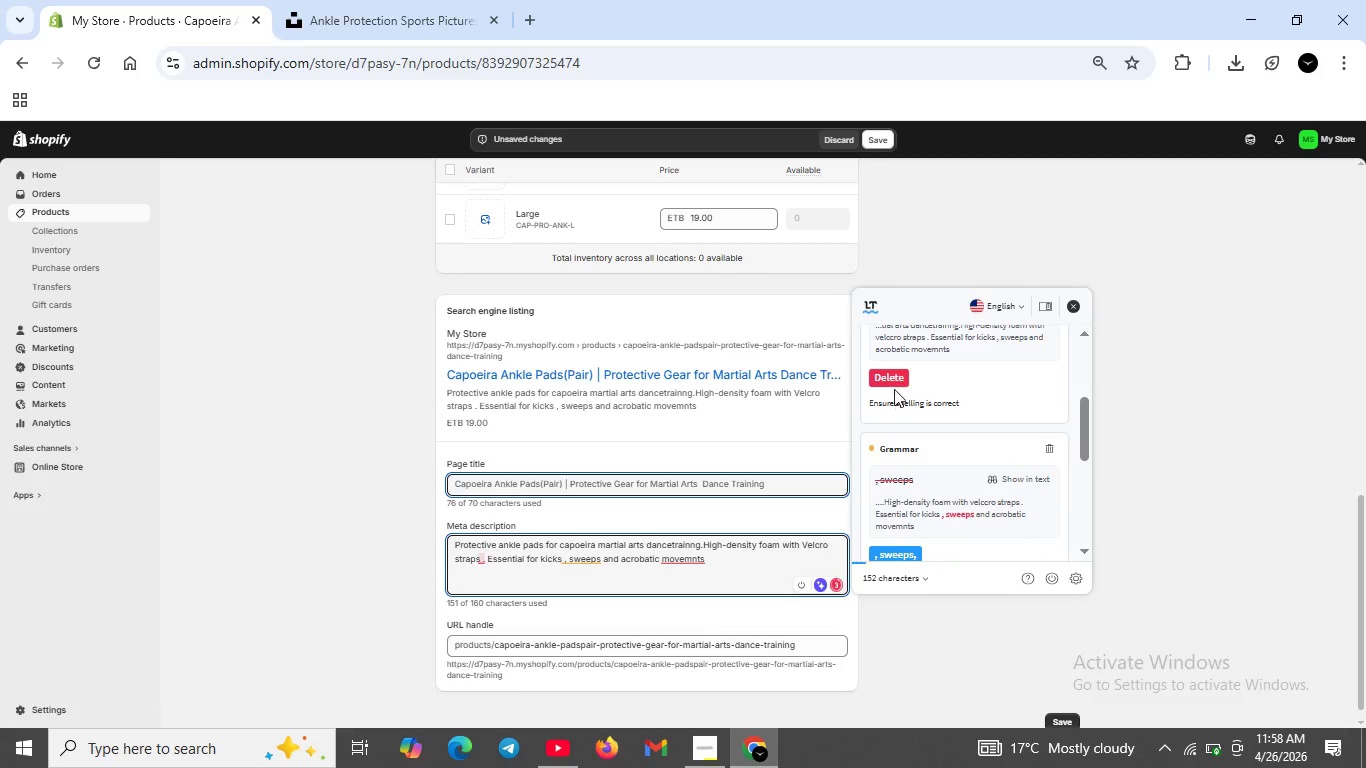 
left_click([891, 378])
 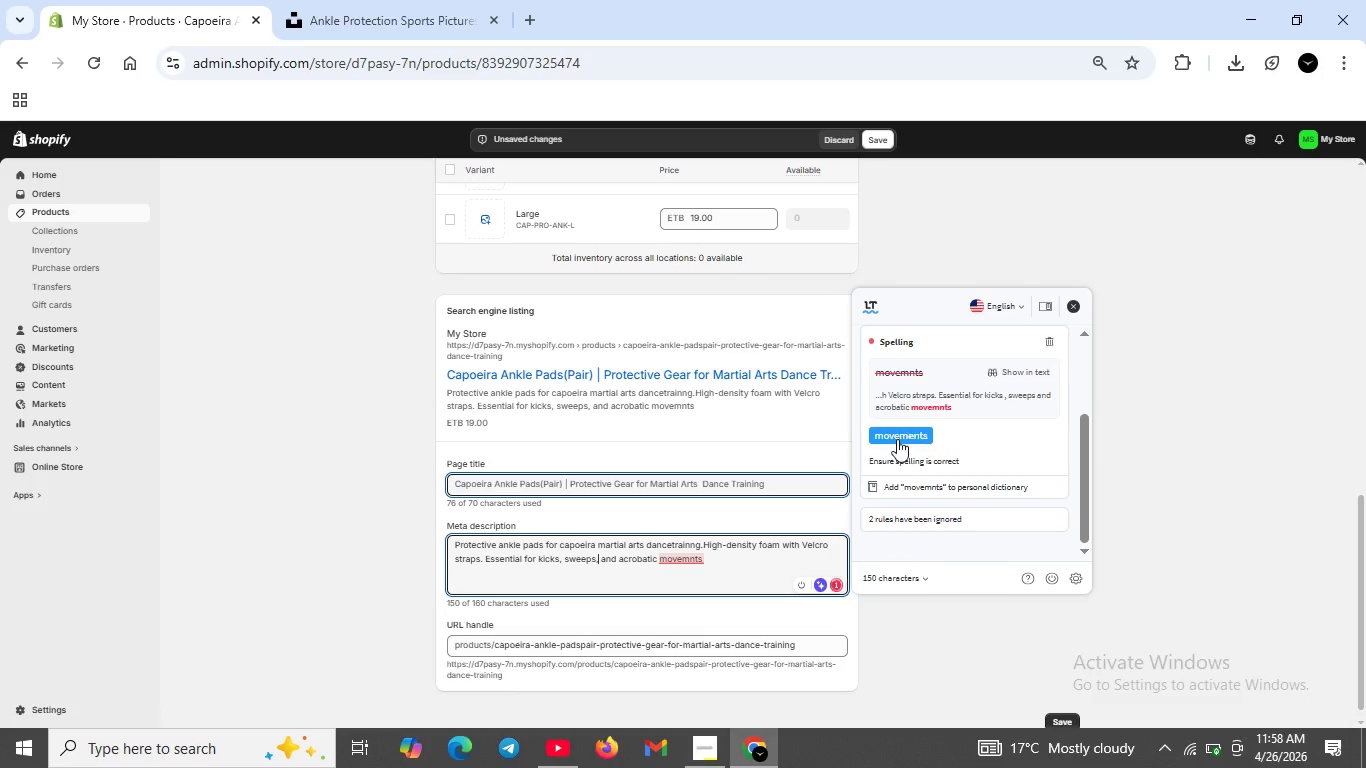 
left_click([897, 437])
 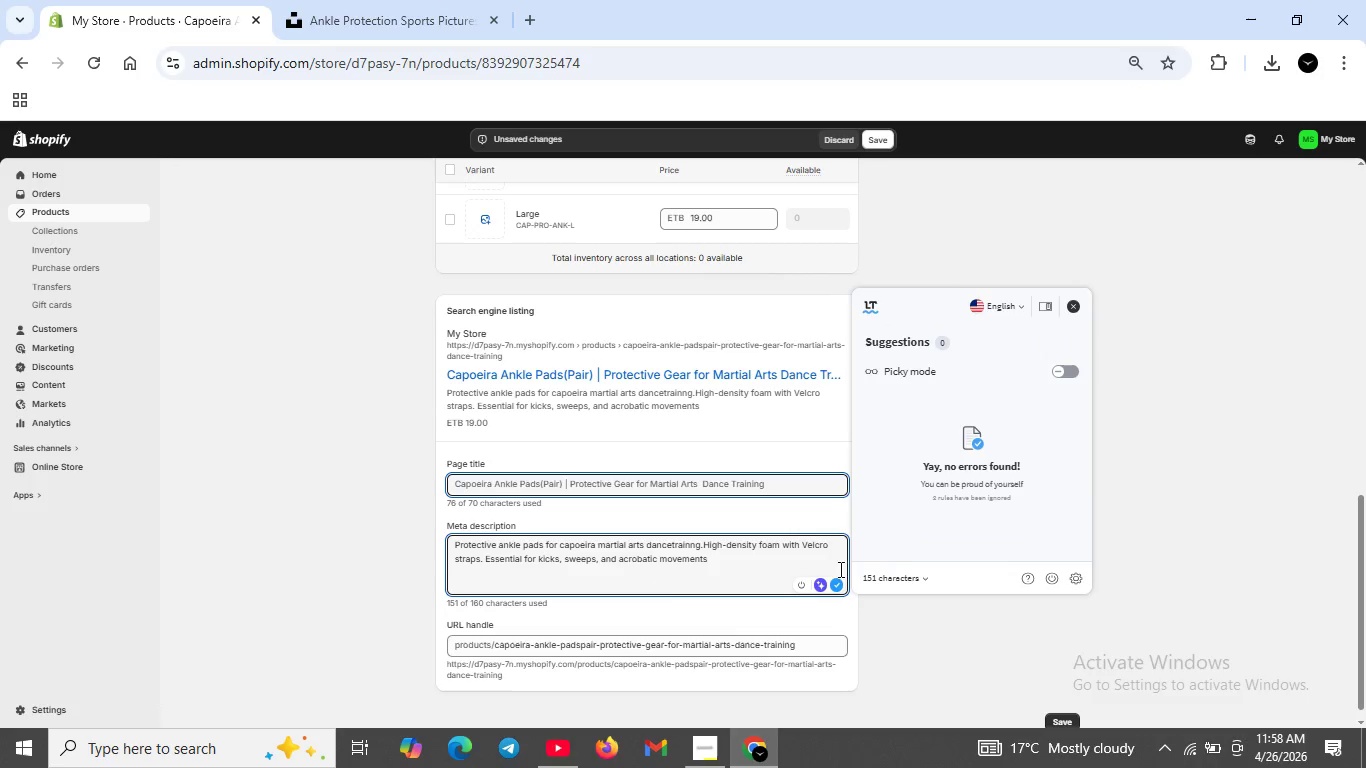 
wait(10.48)
 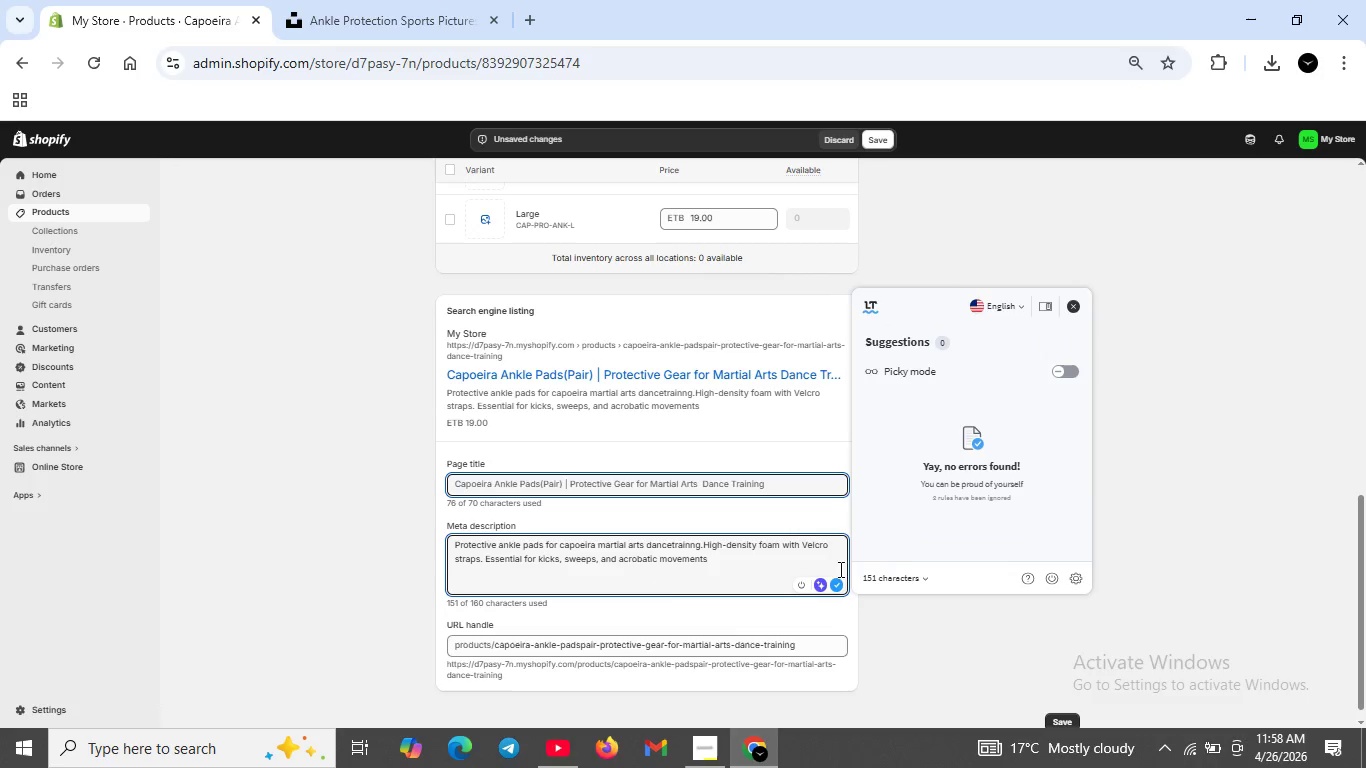 
key(Period)
 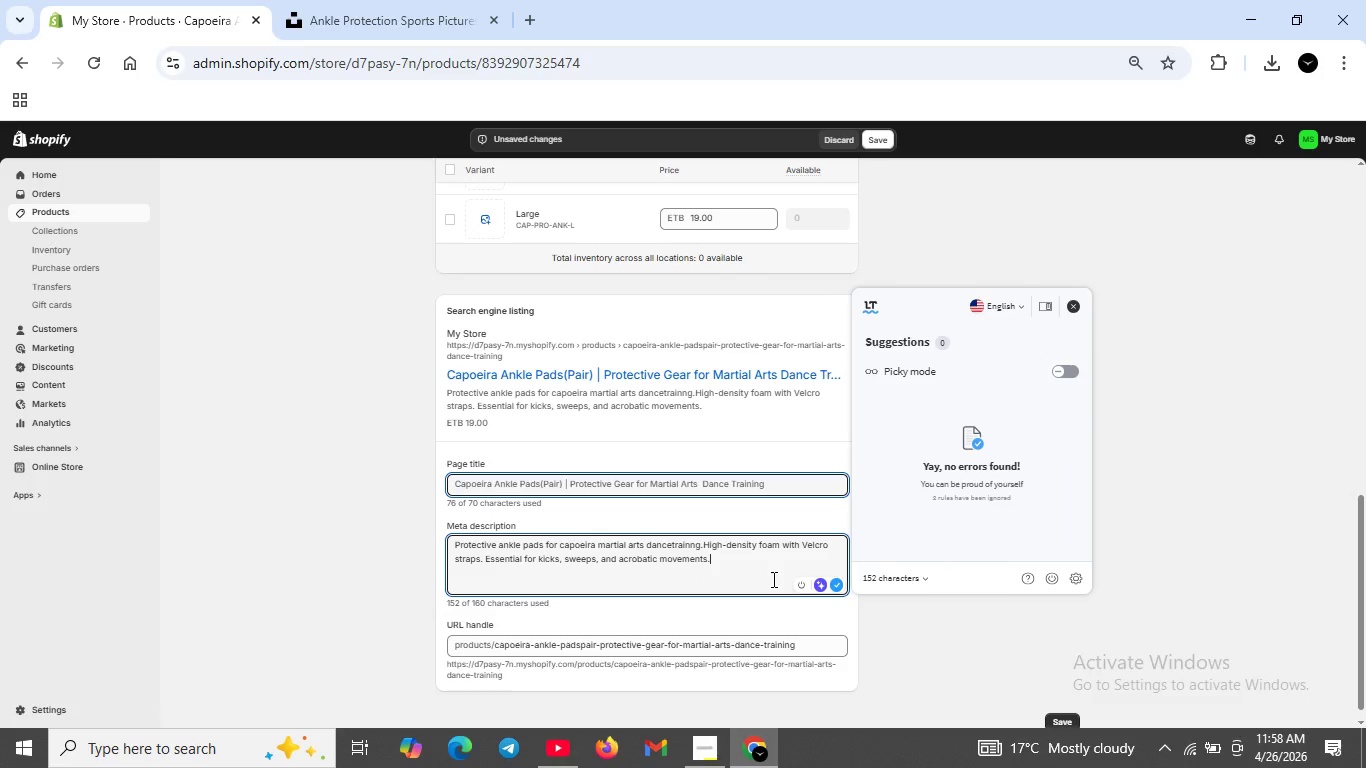 
wait(6.24)
 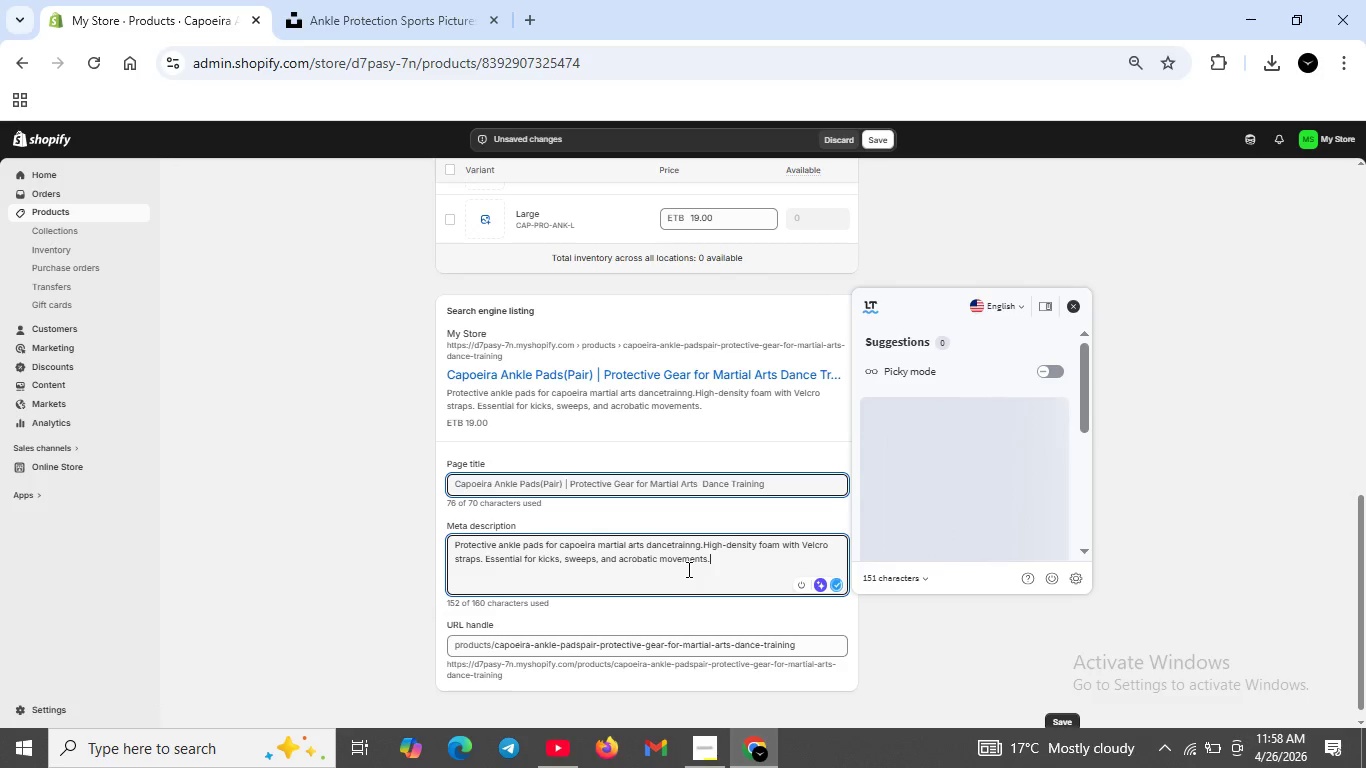 
mouse_move([798, 601])
 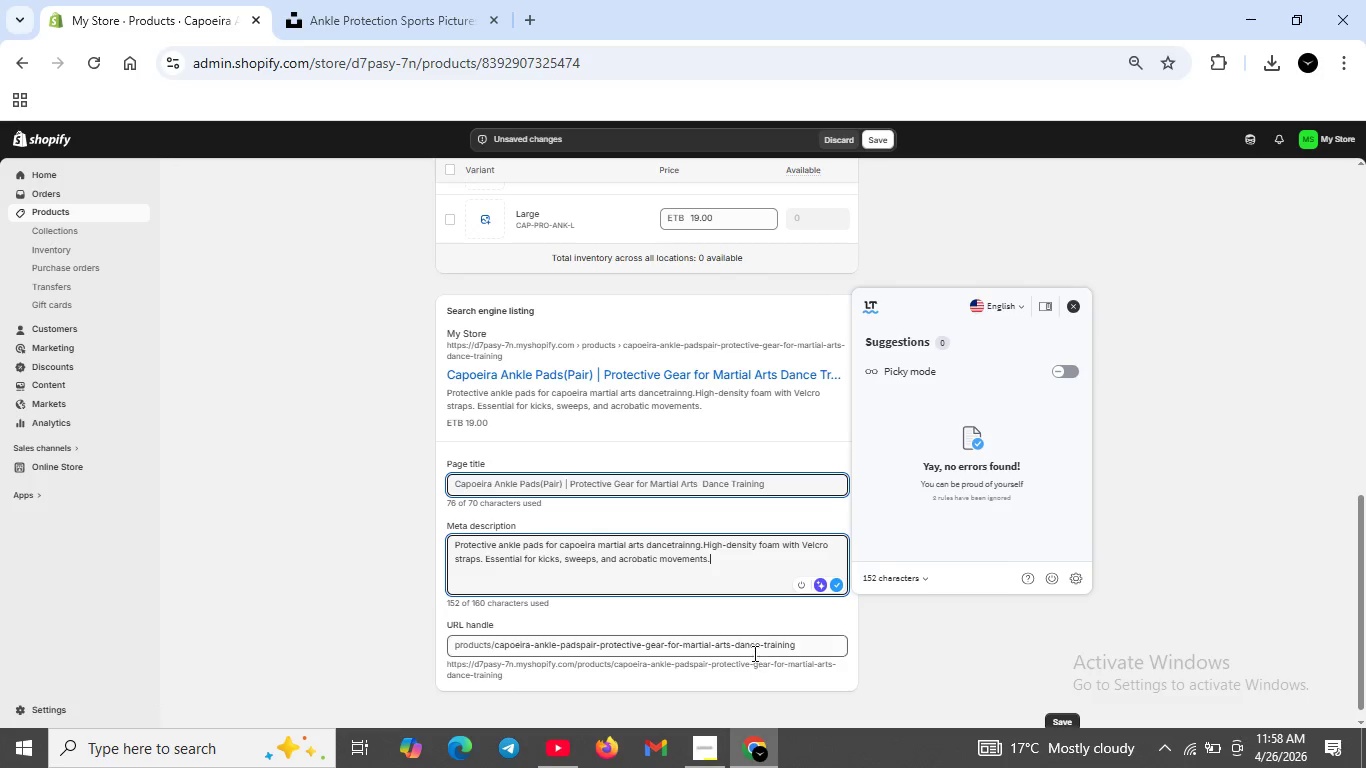 
left_click_drag(start_coordinate=[758, 648], to_coordinate=[810, 645])
 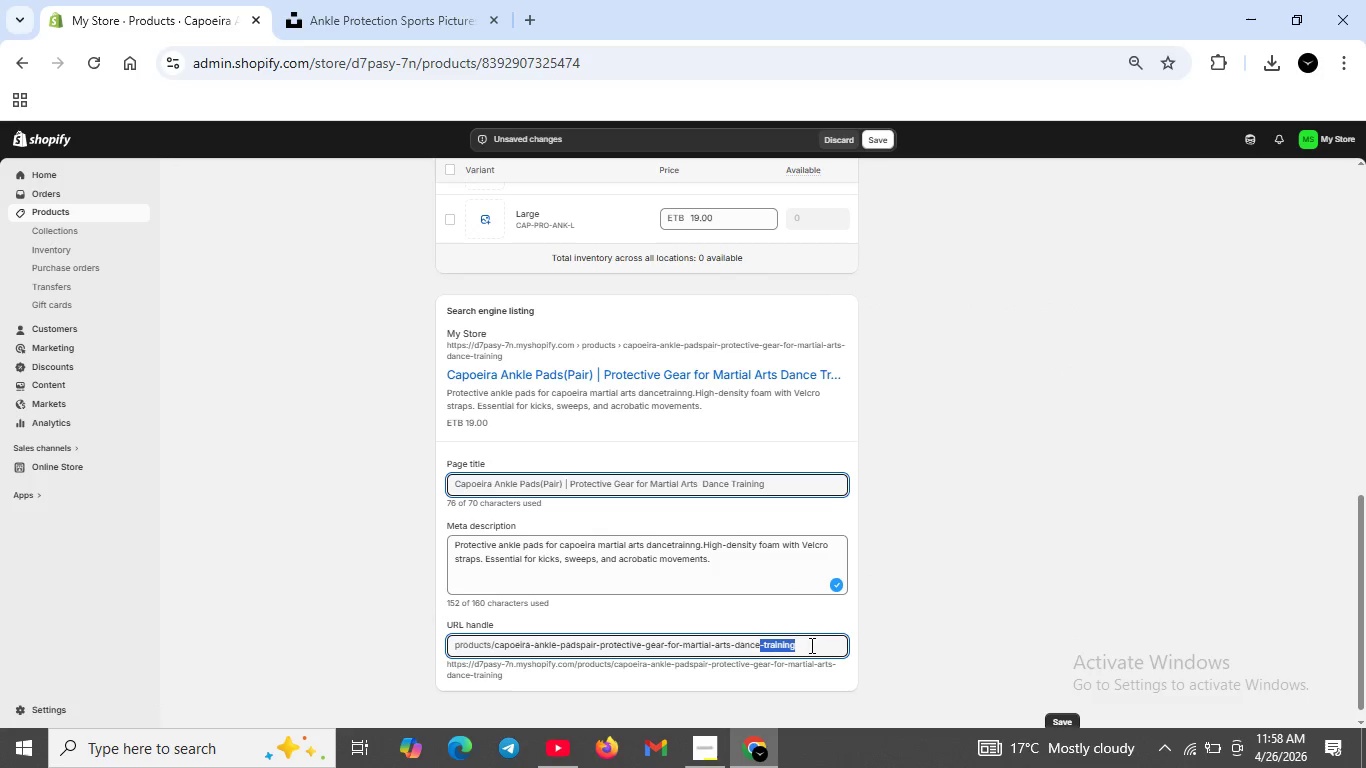 
key(Backspace)
 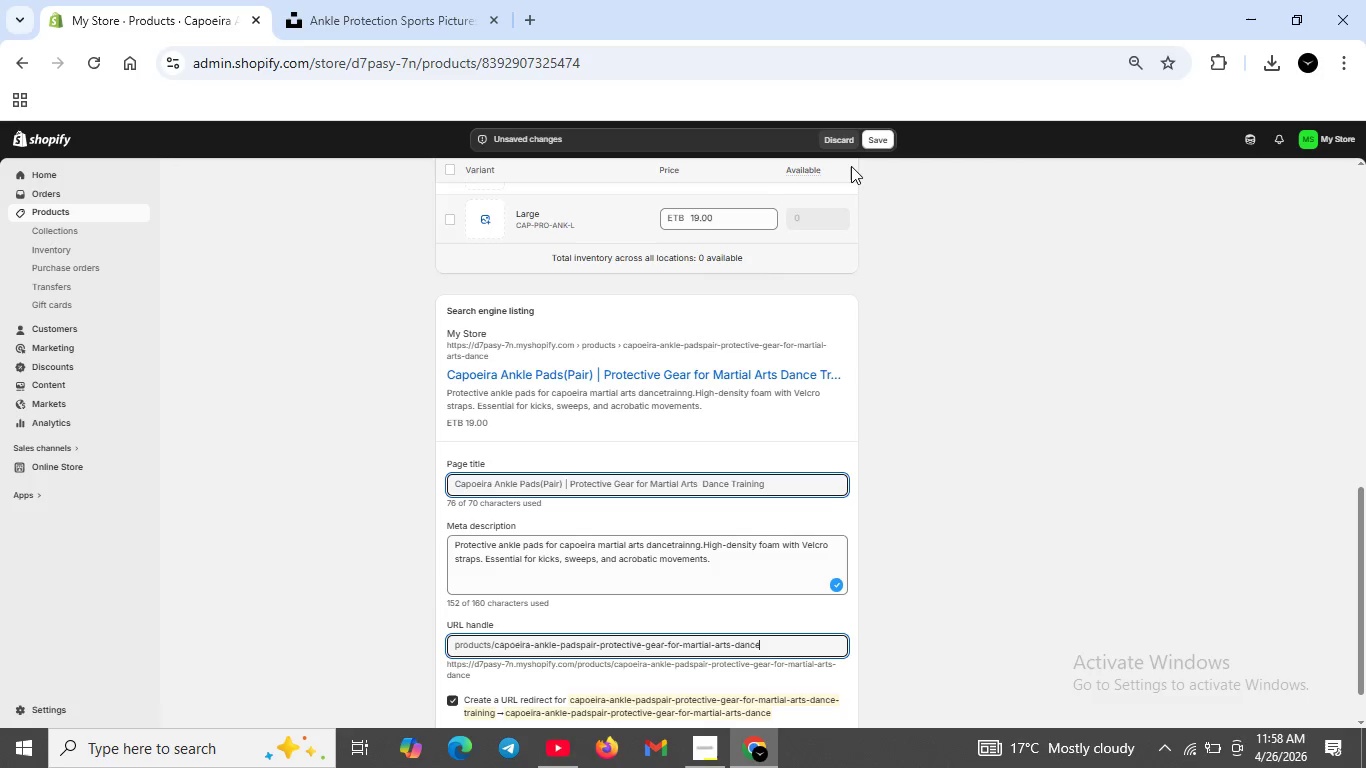 
scroll: coordinate [713, 315], scroll_direction: up, amount: 8.0
 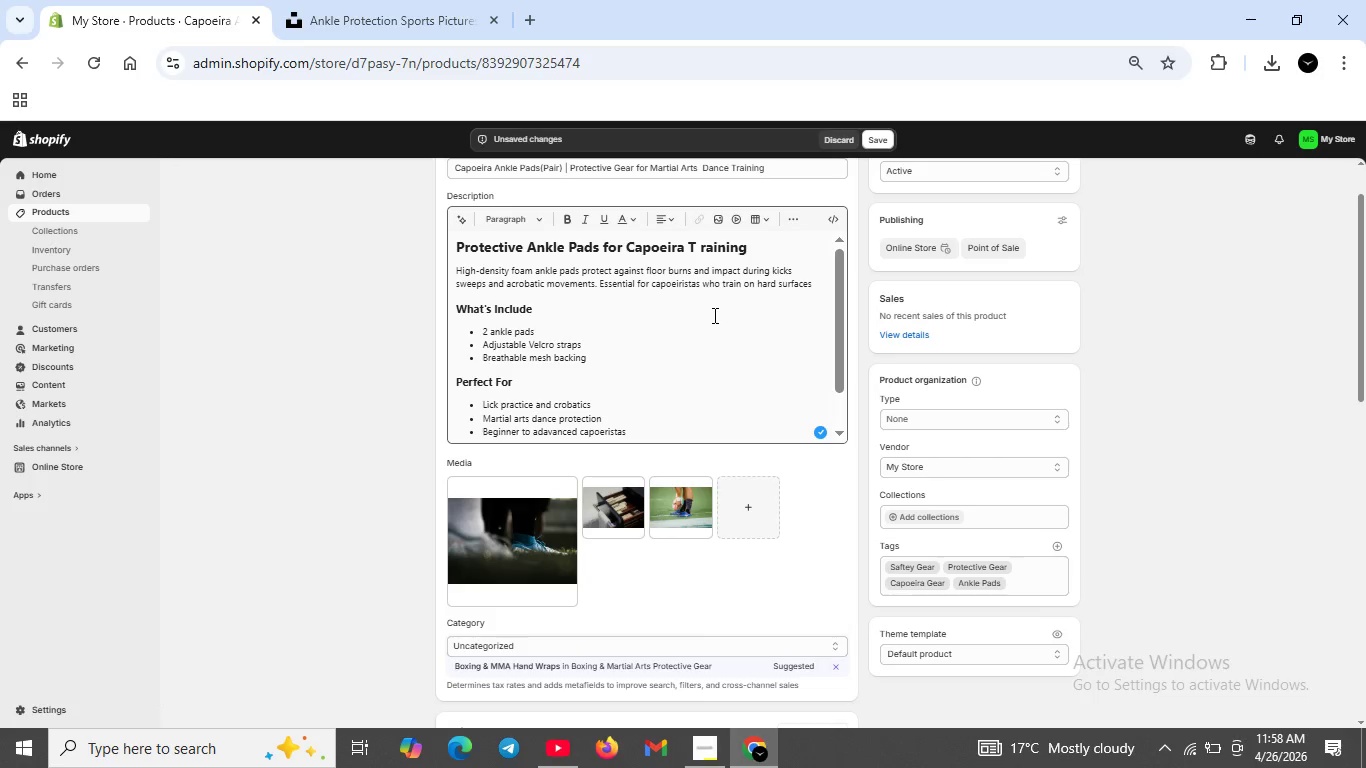 
scroll: coordinate [713, 315], scroll_direction: down, amount: 1.0
 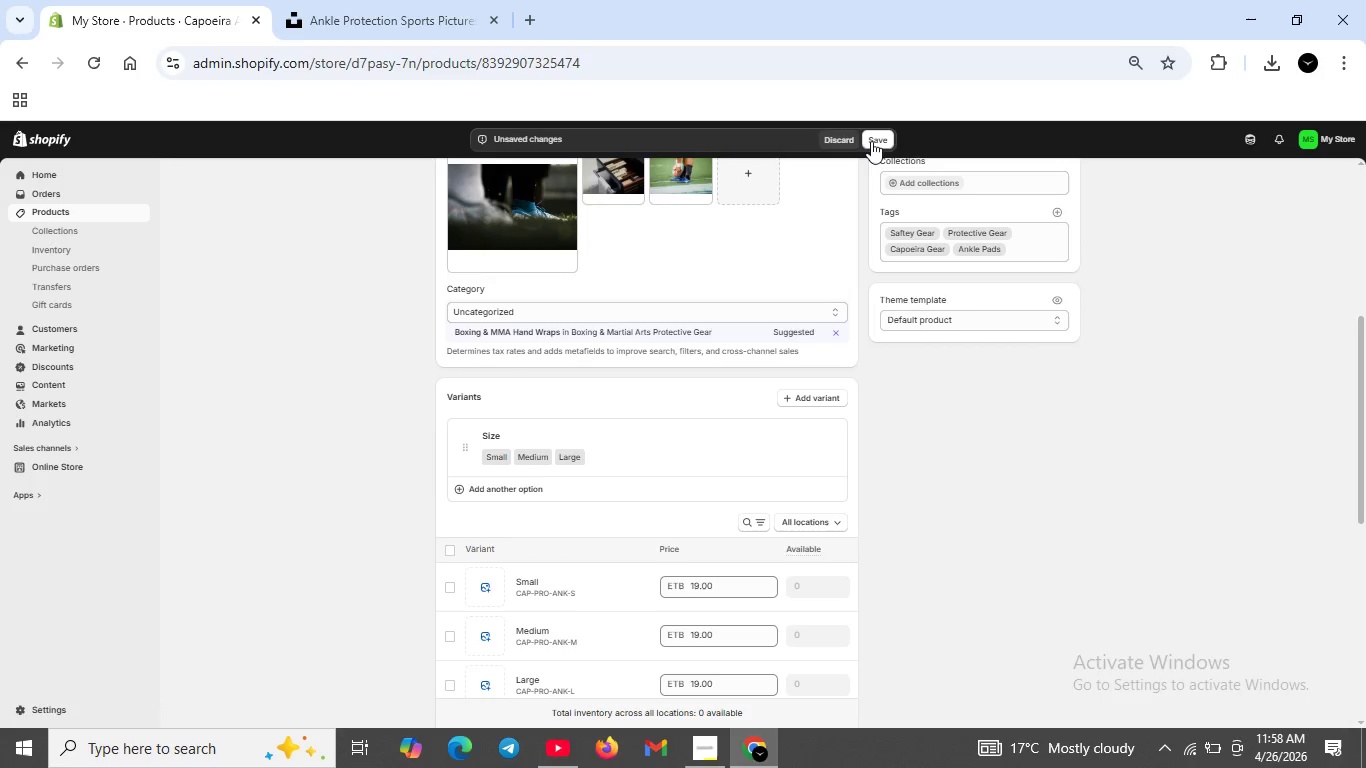 
left_click([871, 141])
 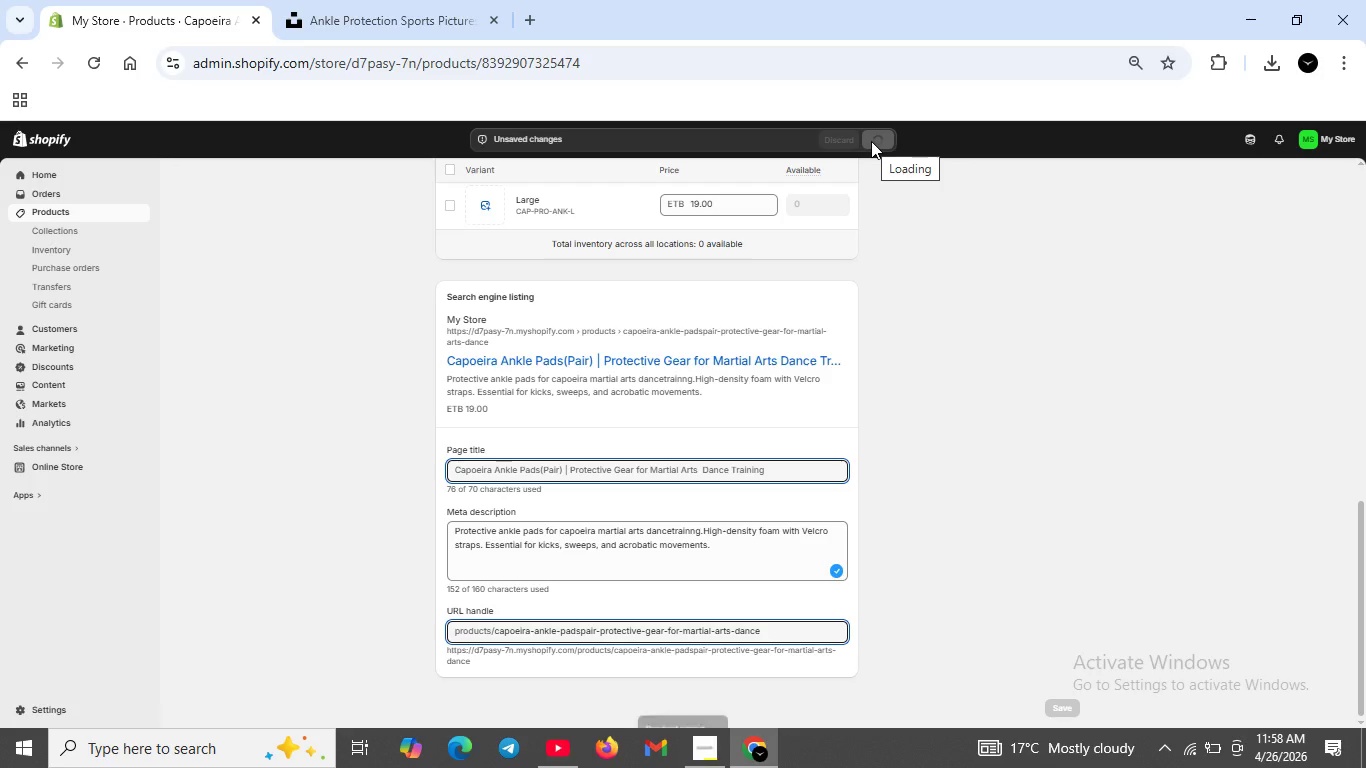 
wait(5.88)
 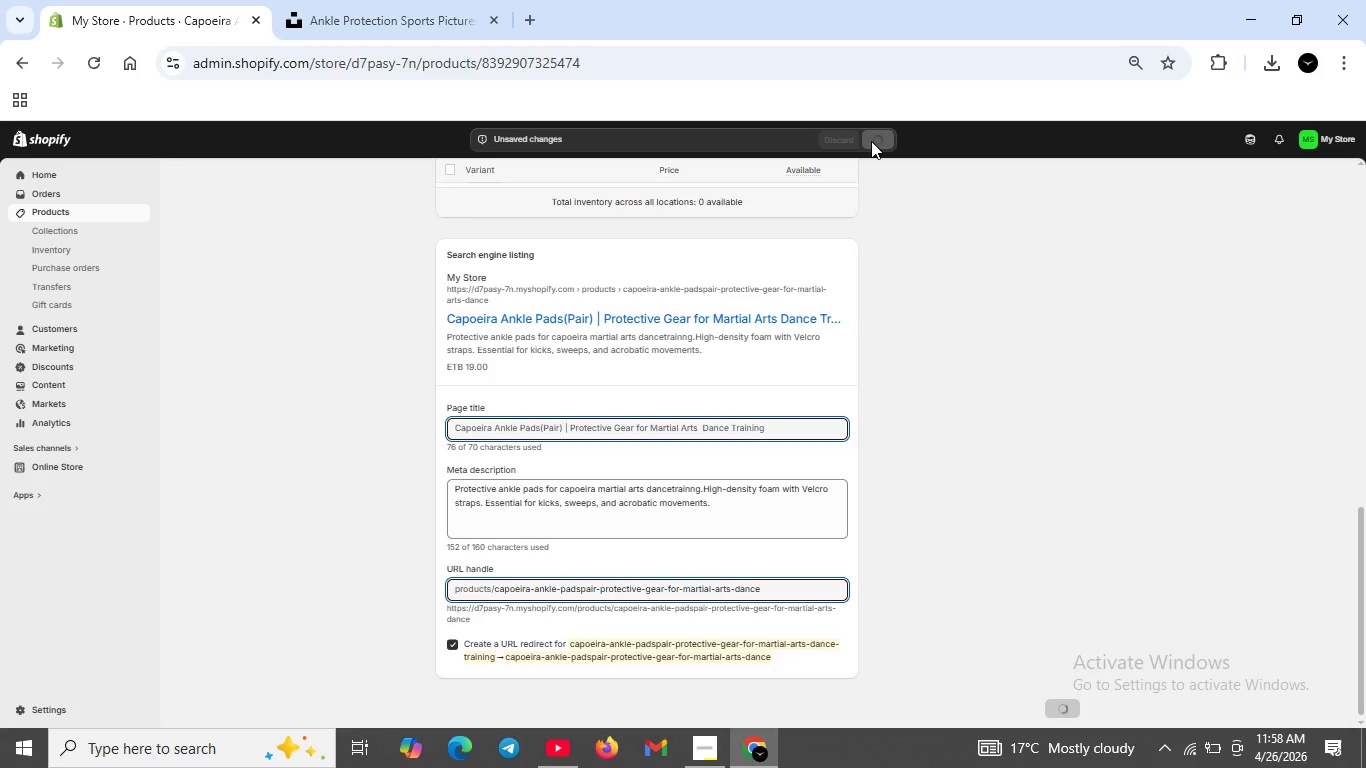 
scroll: coordinate [673, 509], scroll_direction: up, amount: 9.0
 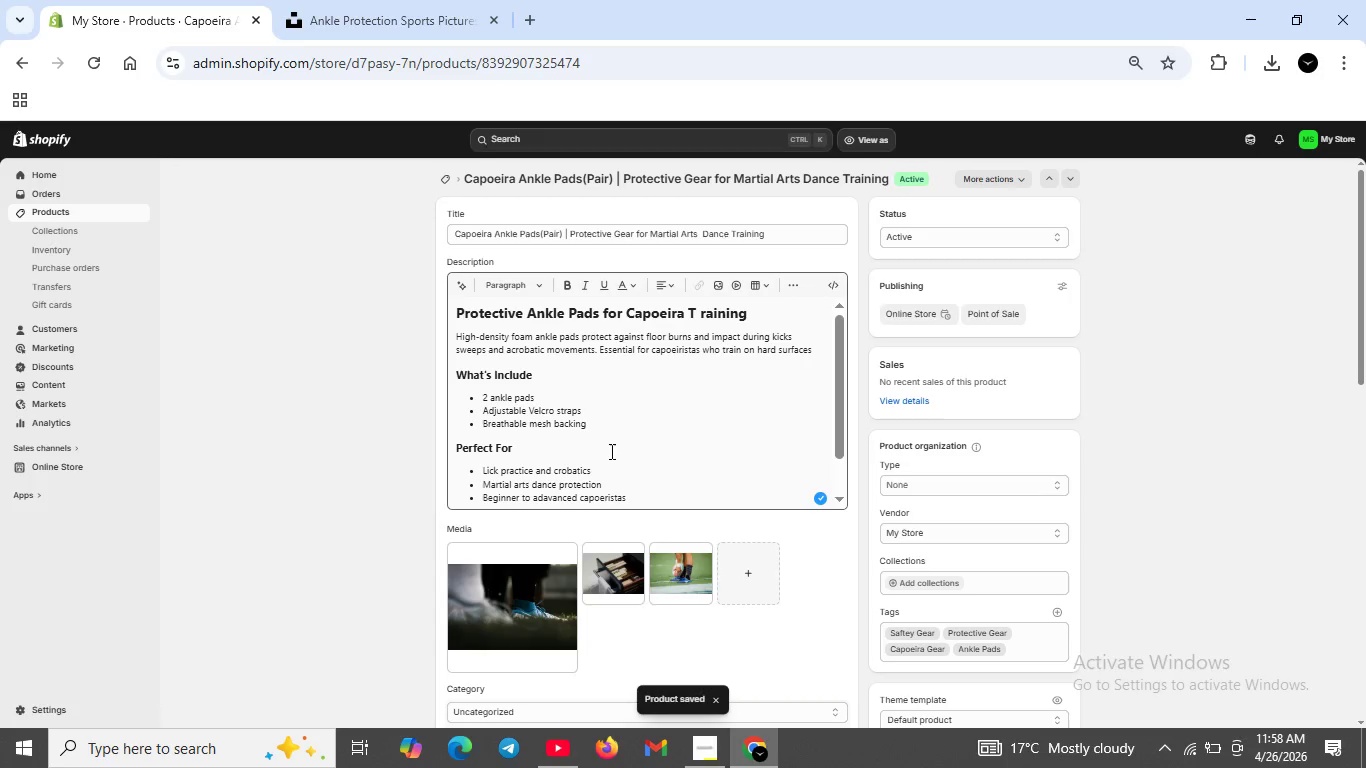 
scroll: coordinate [609, 447], scroll_direction: down, amount: 3.0
 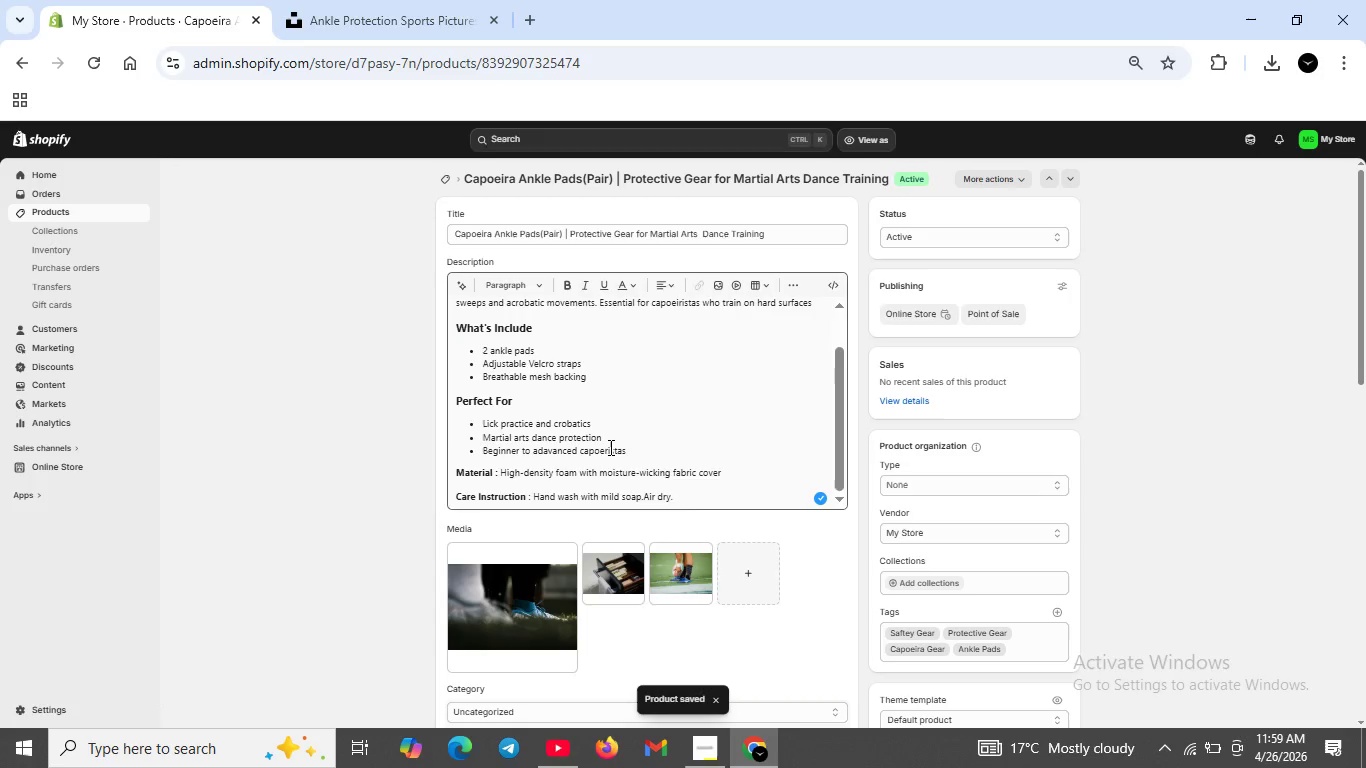 